 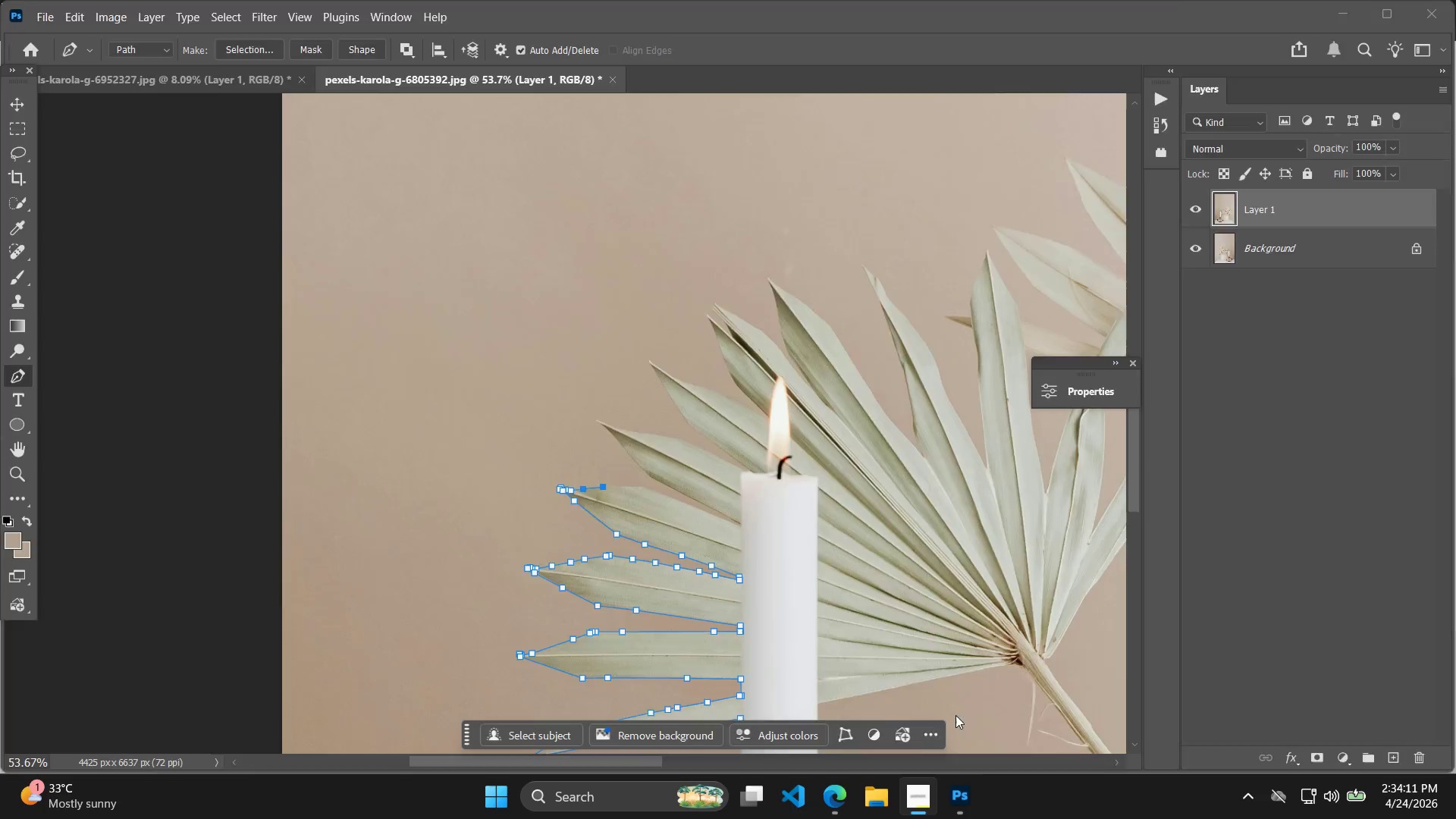 
left_click_drag(start_coordinate=[791, 578], to_coordinate=[824, 639])
 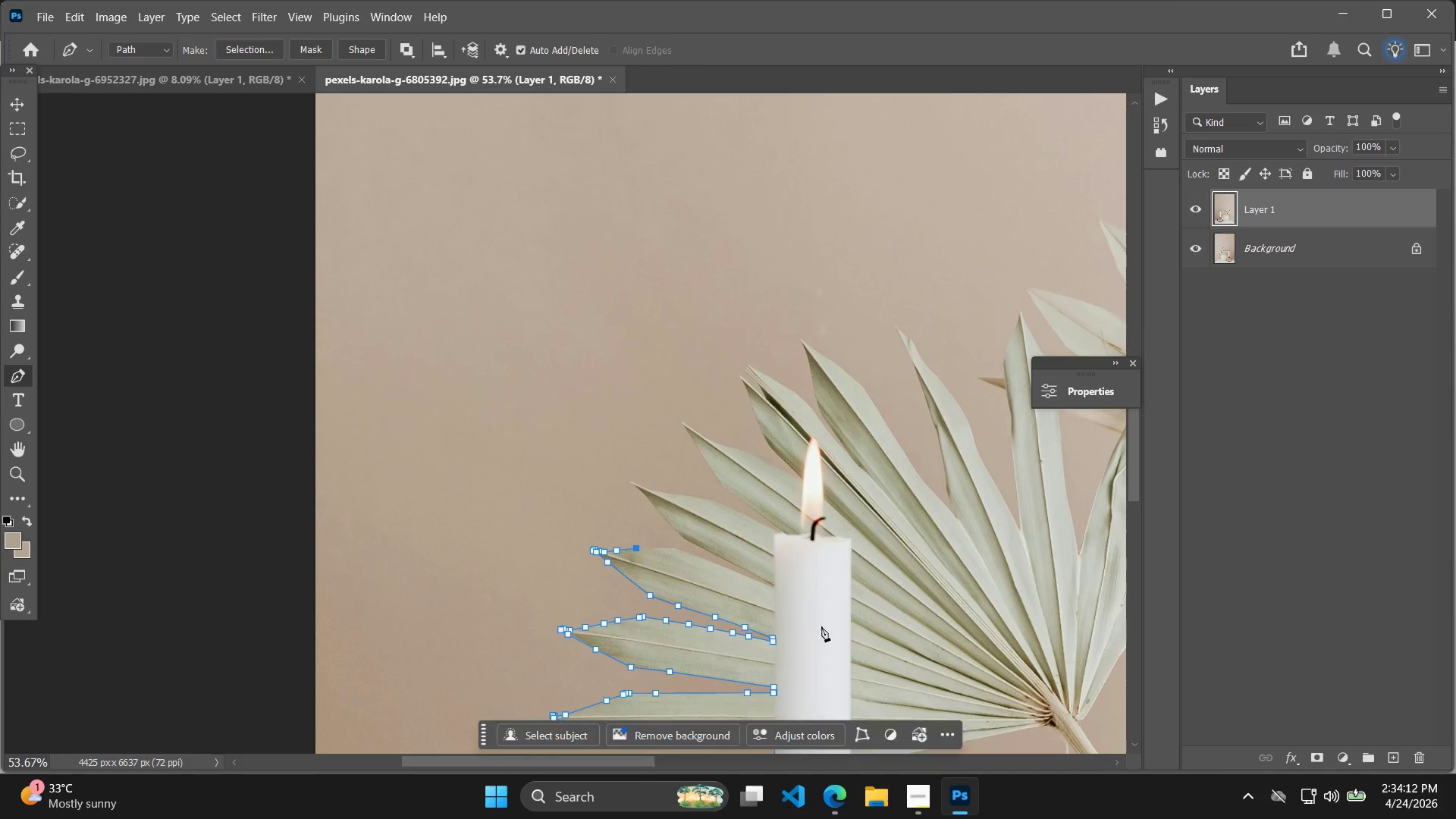 
hold_key(key=AltLeft, duration=2.27)
scroll: coordinate [642, 516], scroll_direction: up, amount: 26.0
 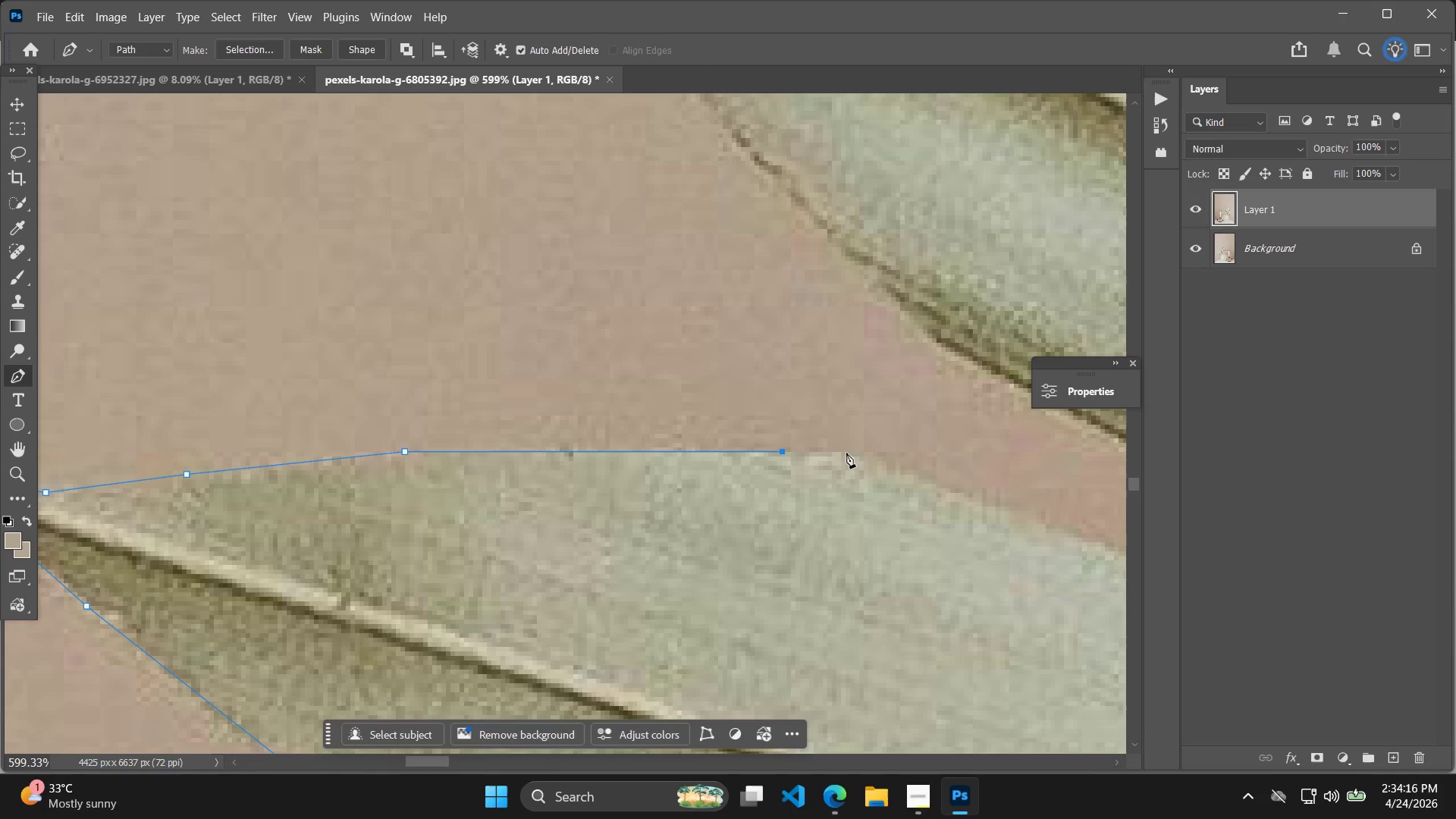 
left_click([852, 453])
 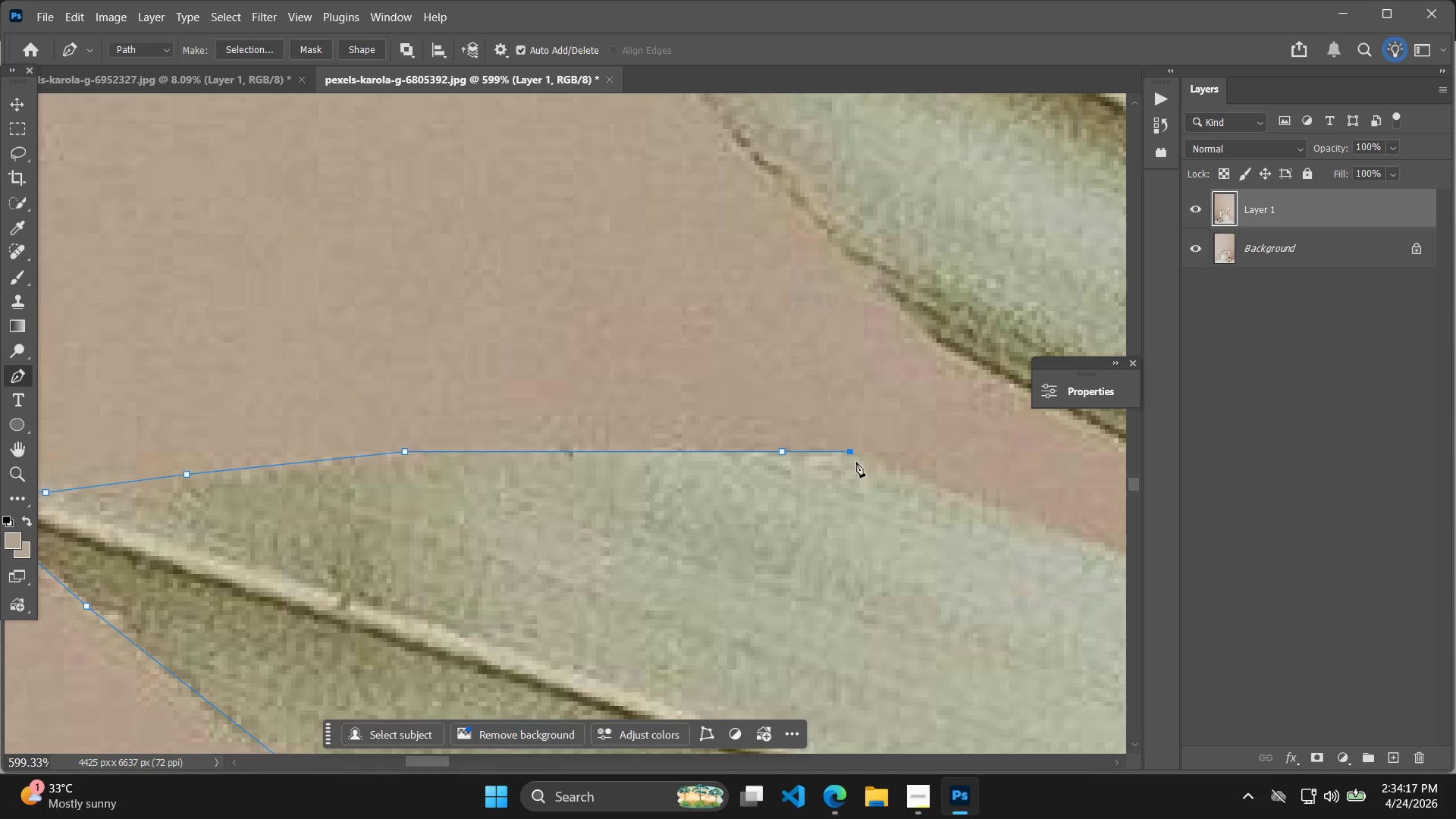 
hold_key(key=Space, duration=0.58)
 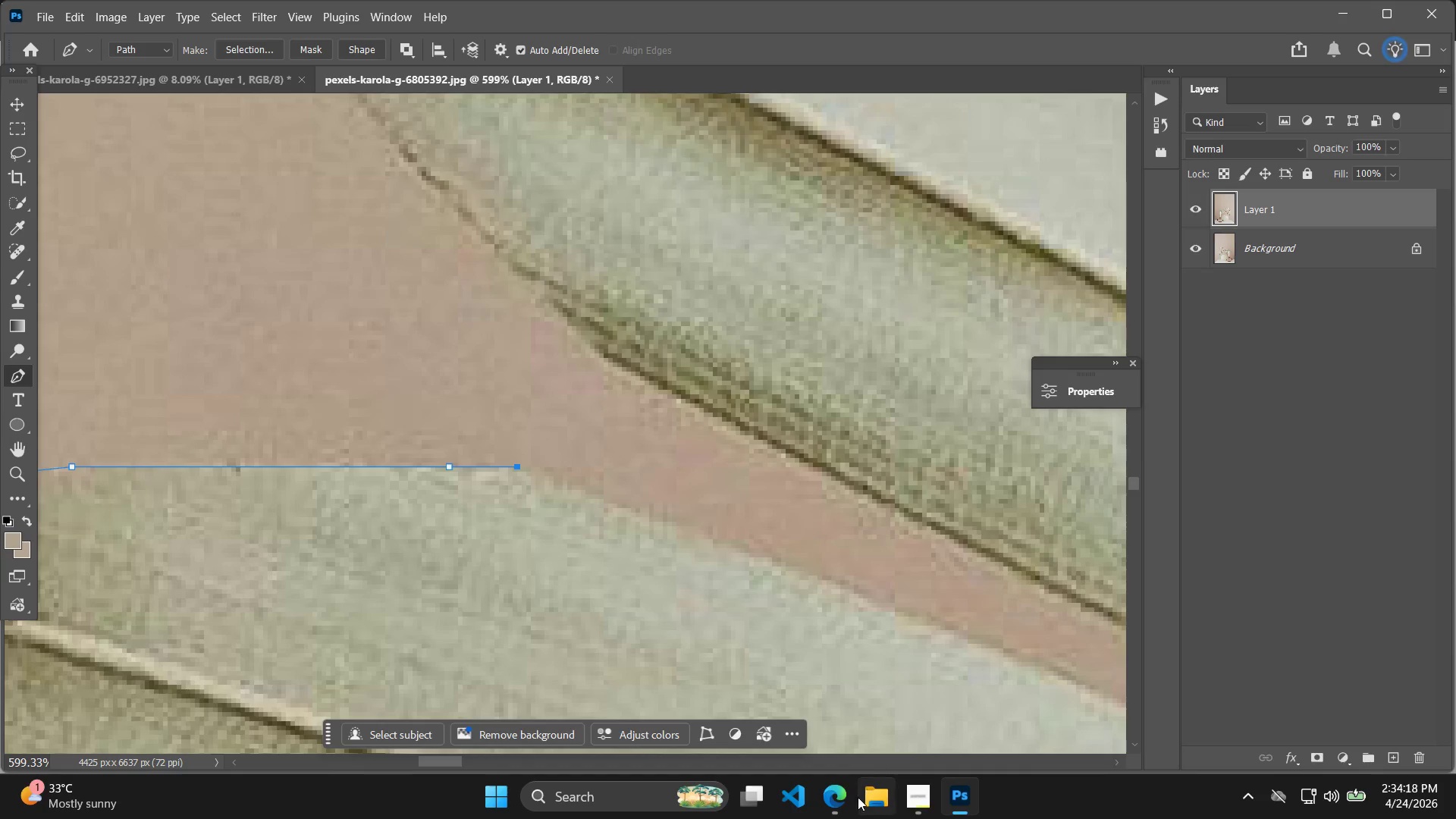 
left_click_drag(start_coordinate=[897, 491], to_coordinate=[564, 506])
 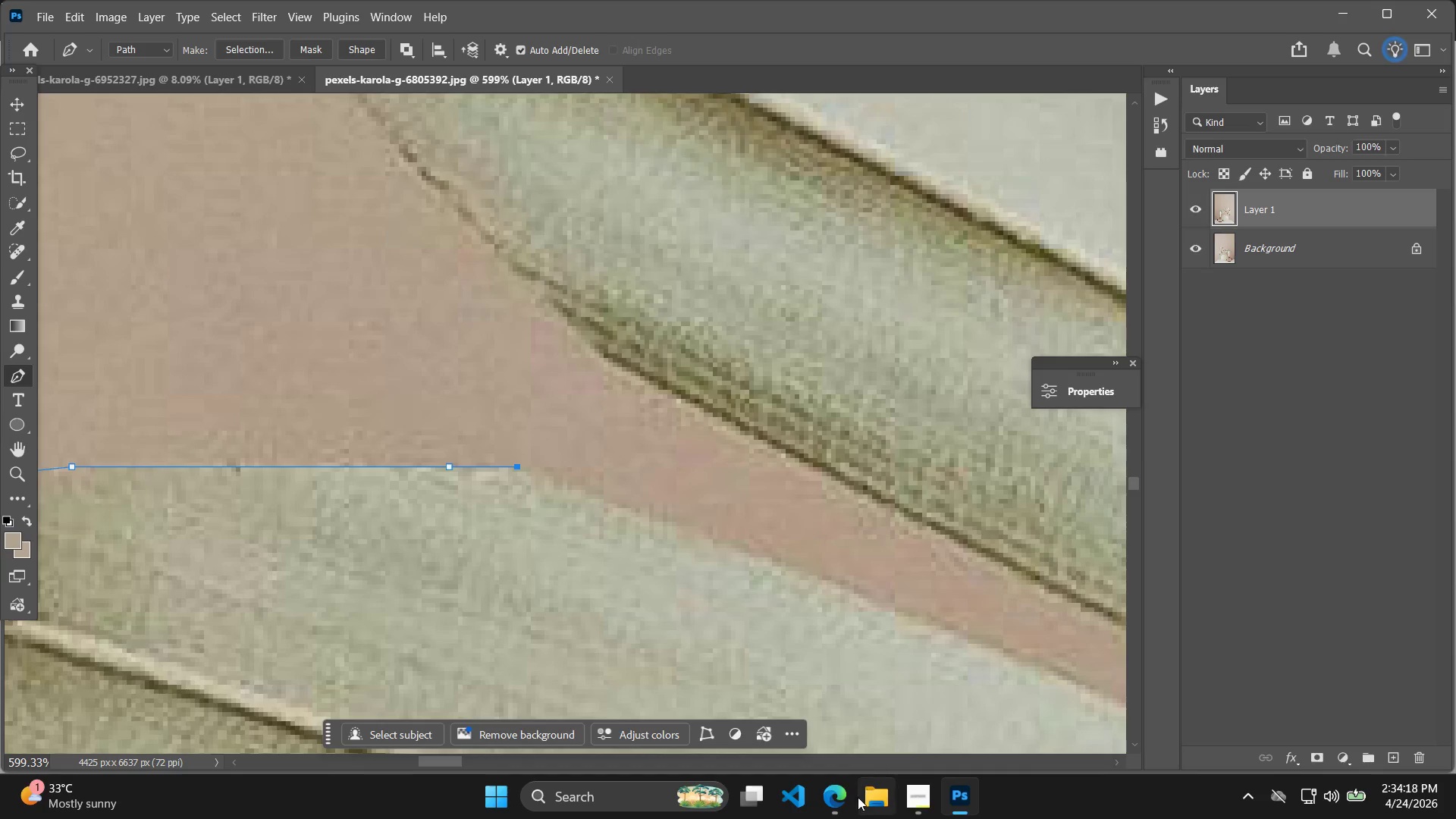 
left_click([846, 795])
 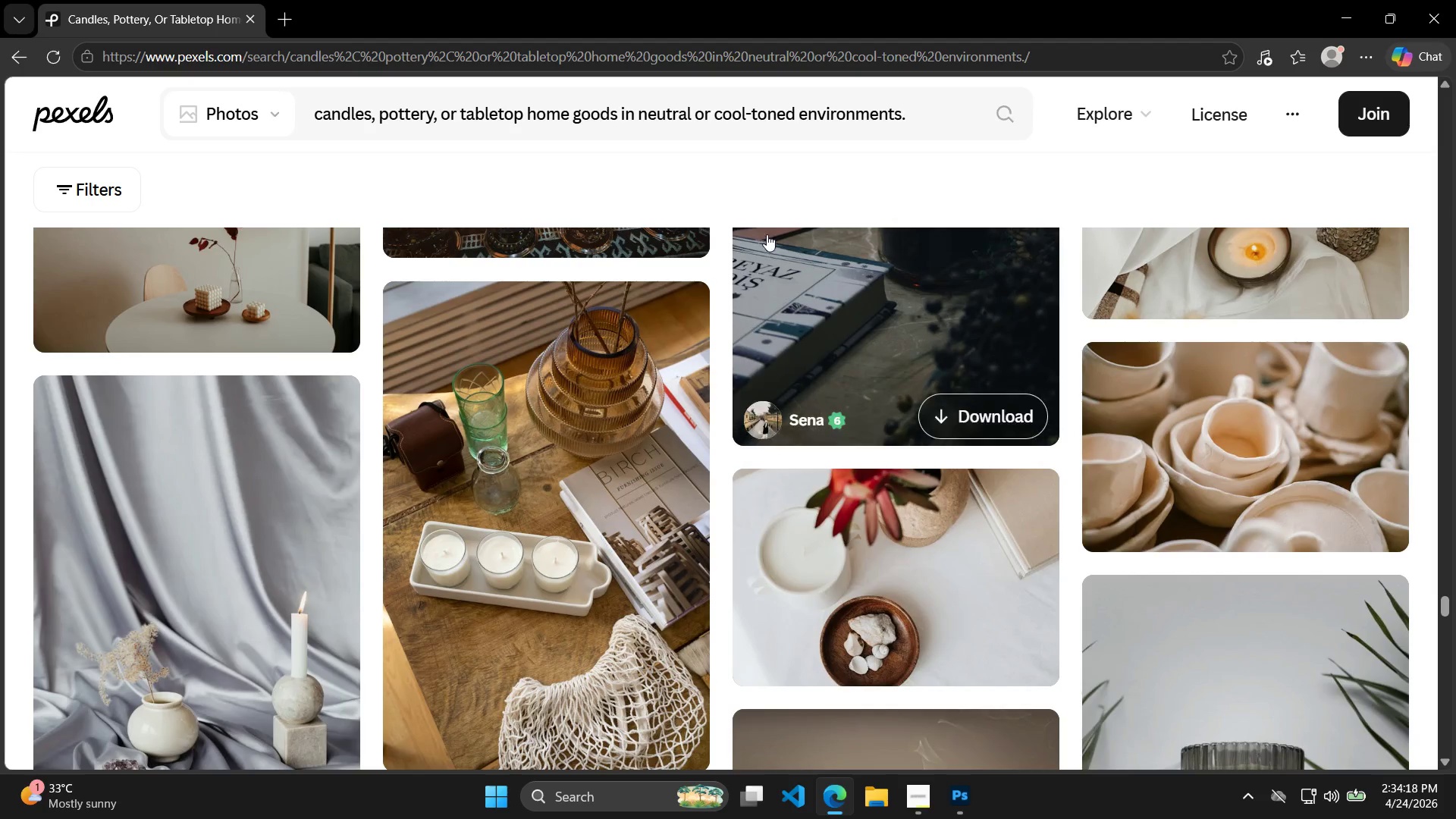 
scroll: coordinate [783, 452], scroll_direction: down, amount: 8.0
 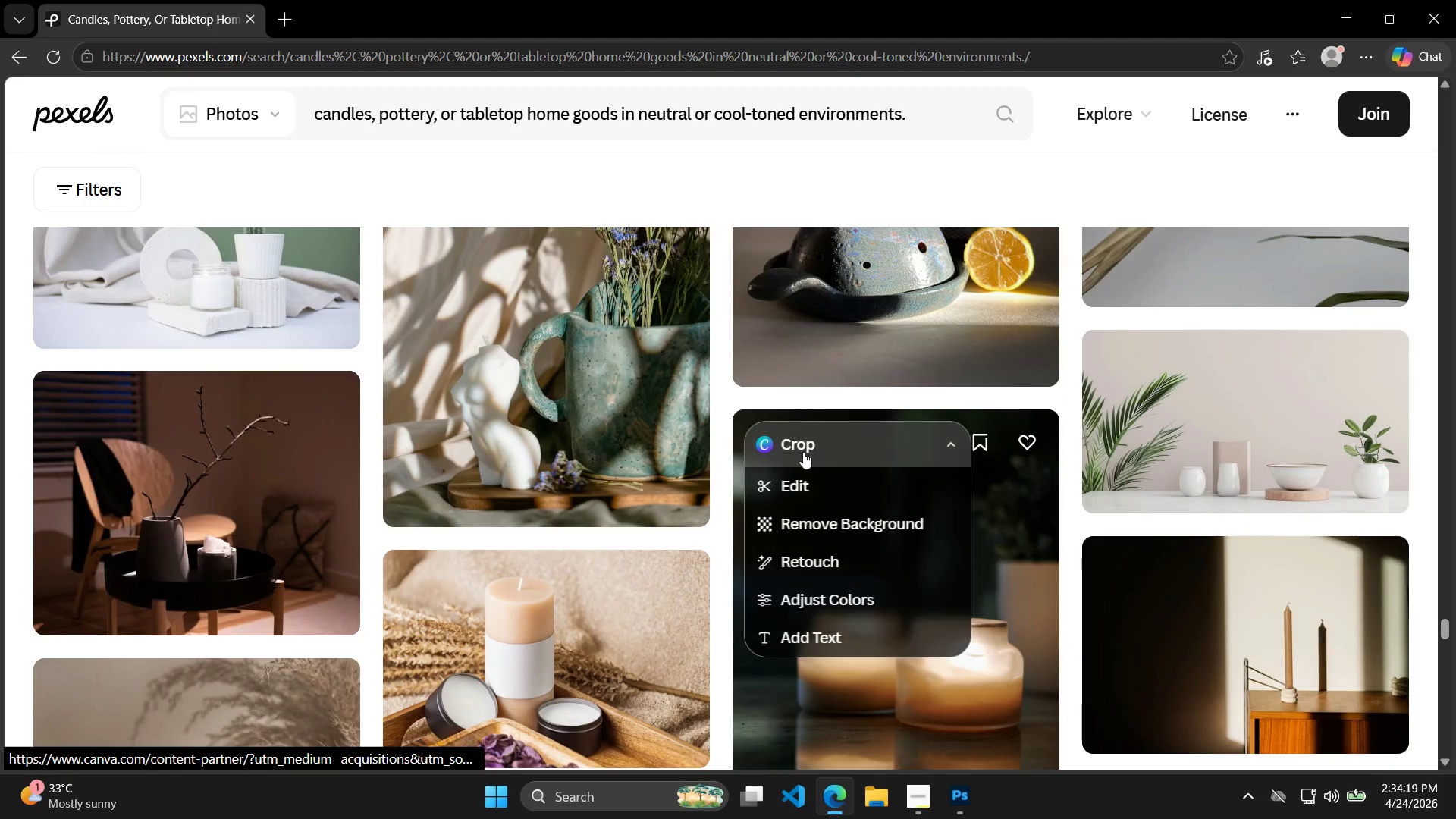 
scroll: coordinate [814, 455], scroll_direction: none, amount: 0.0
 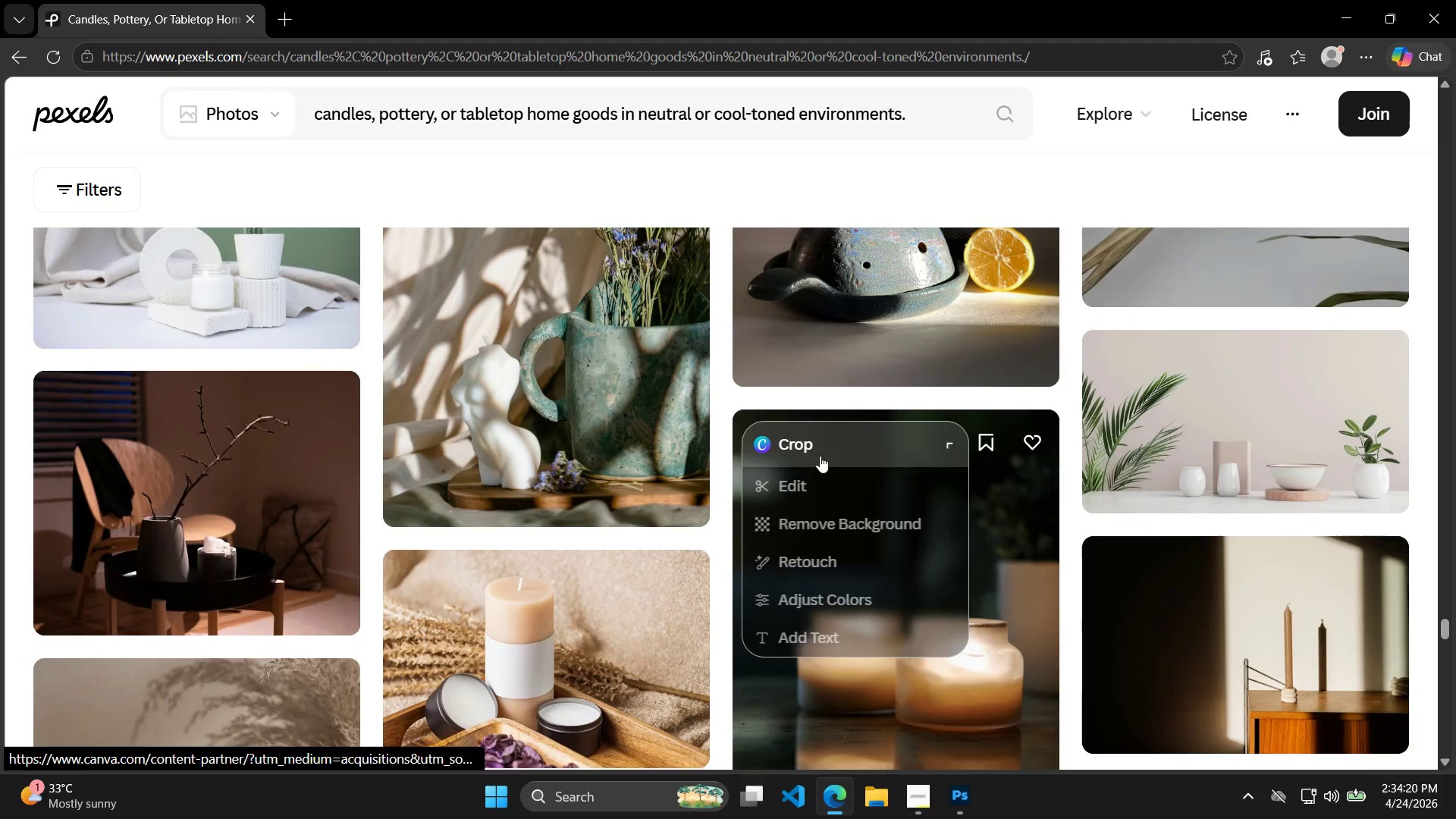 
scroll: coordinate [834, 458], scroll_direction: up, amount: 4.0
 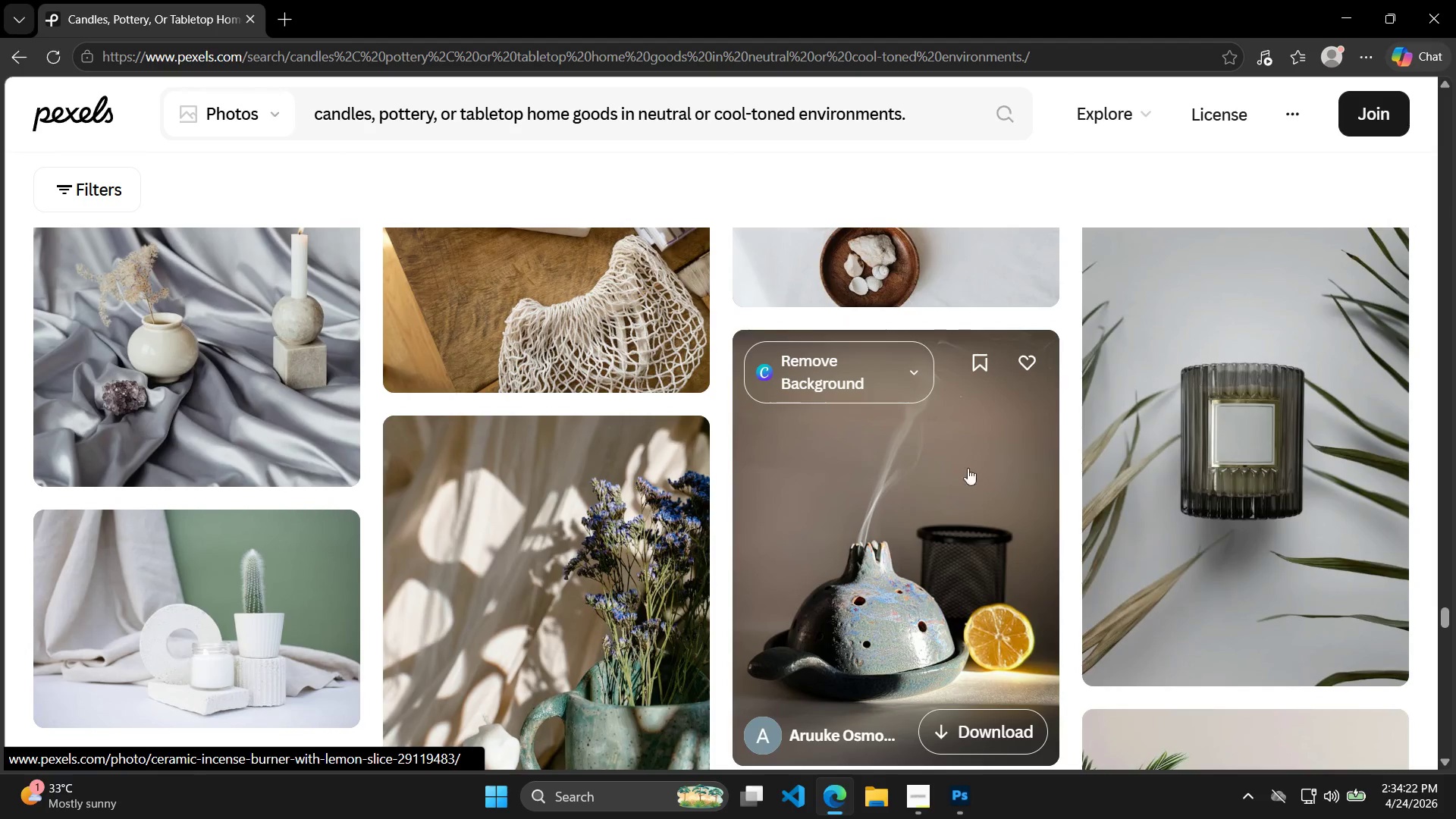 
scroll: coordinate [1232, 504], scroll_direction: down, amount: 8.0
 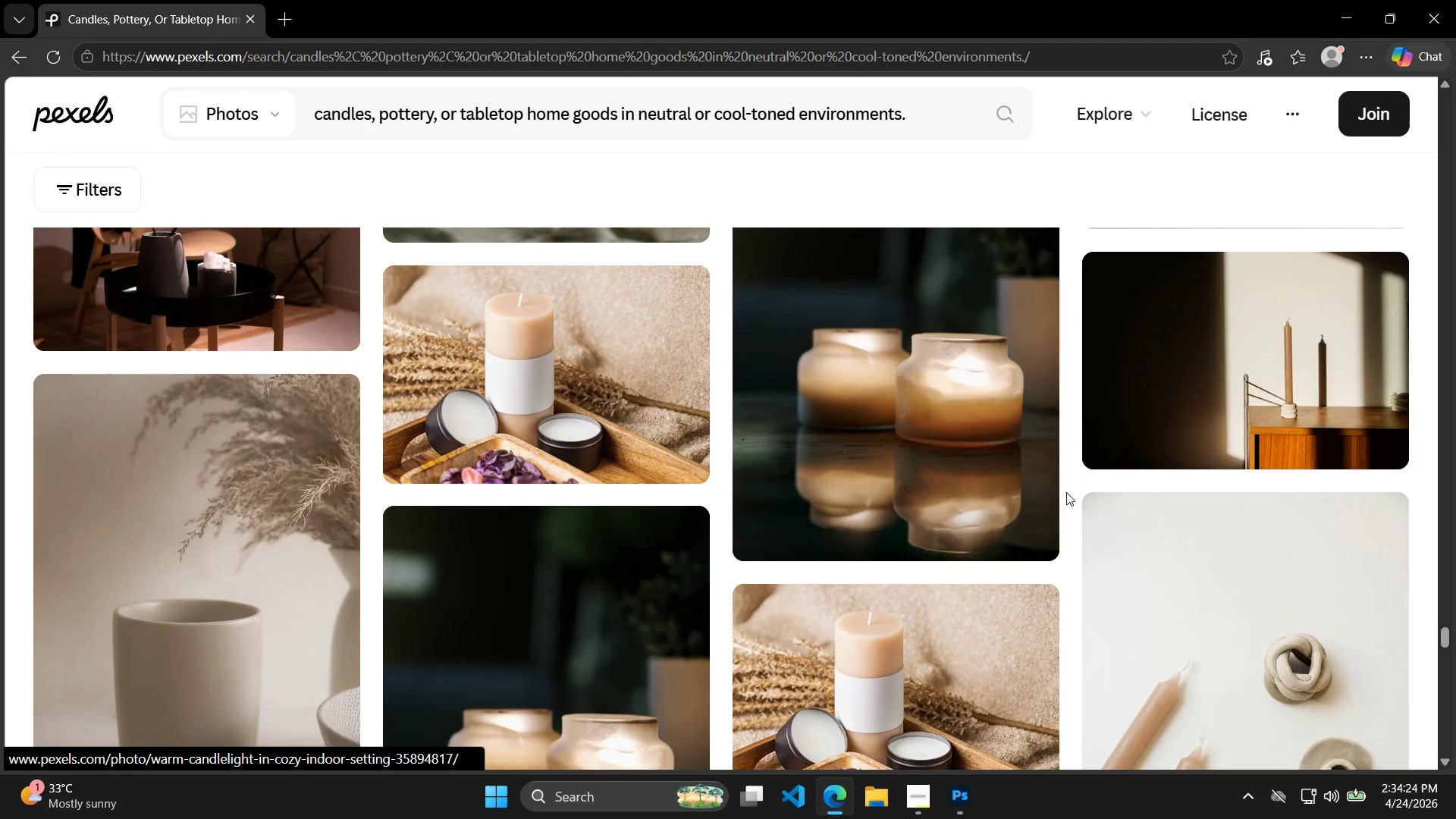 
left_click([1227, 409])
 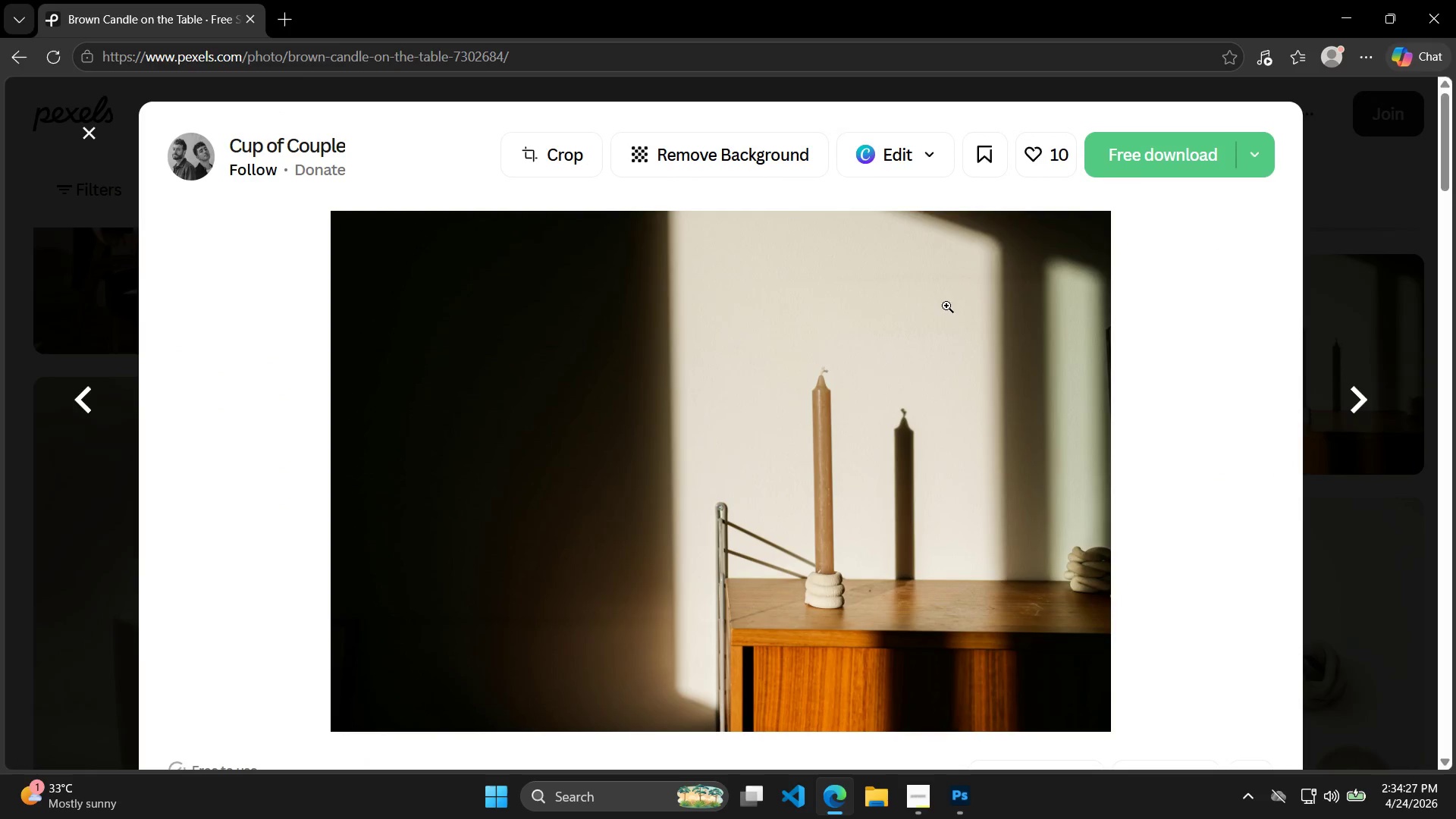 
scroll: coordinate [1115, 498], scroll_direction: none, amount: 0.0
 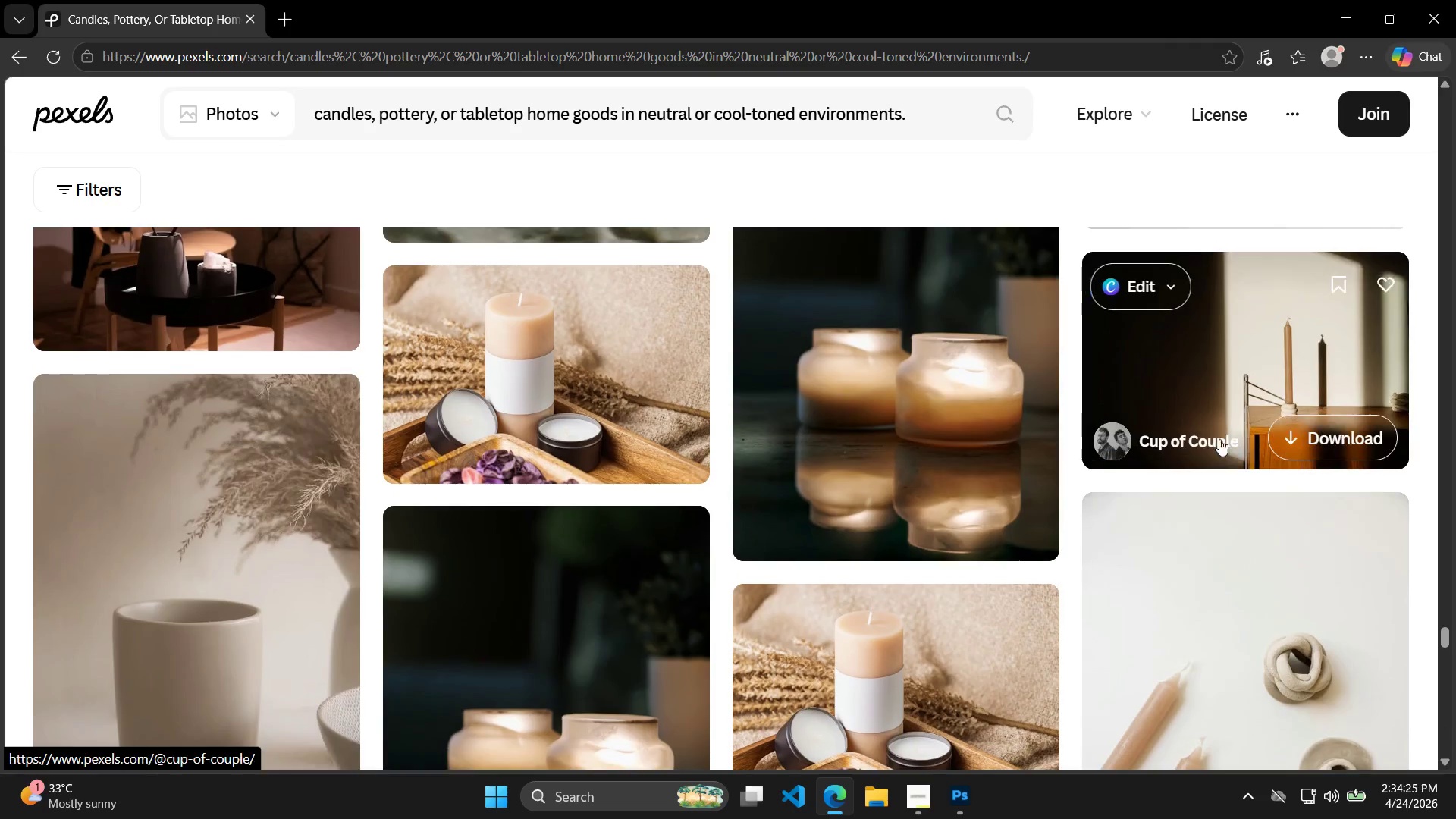 
left_click([1142, 160])
 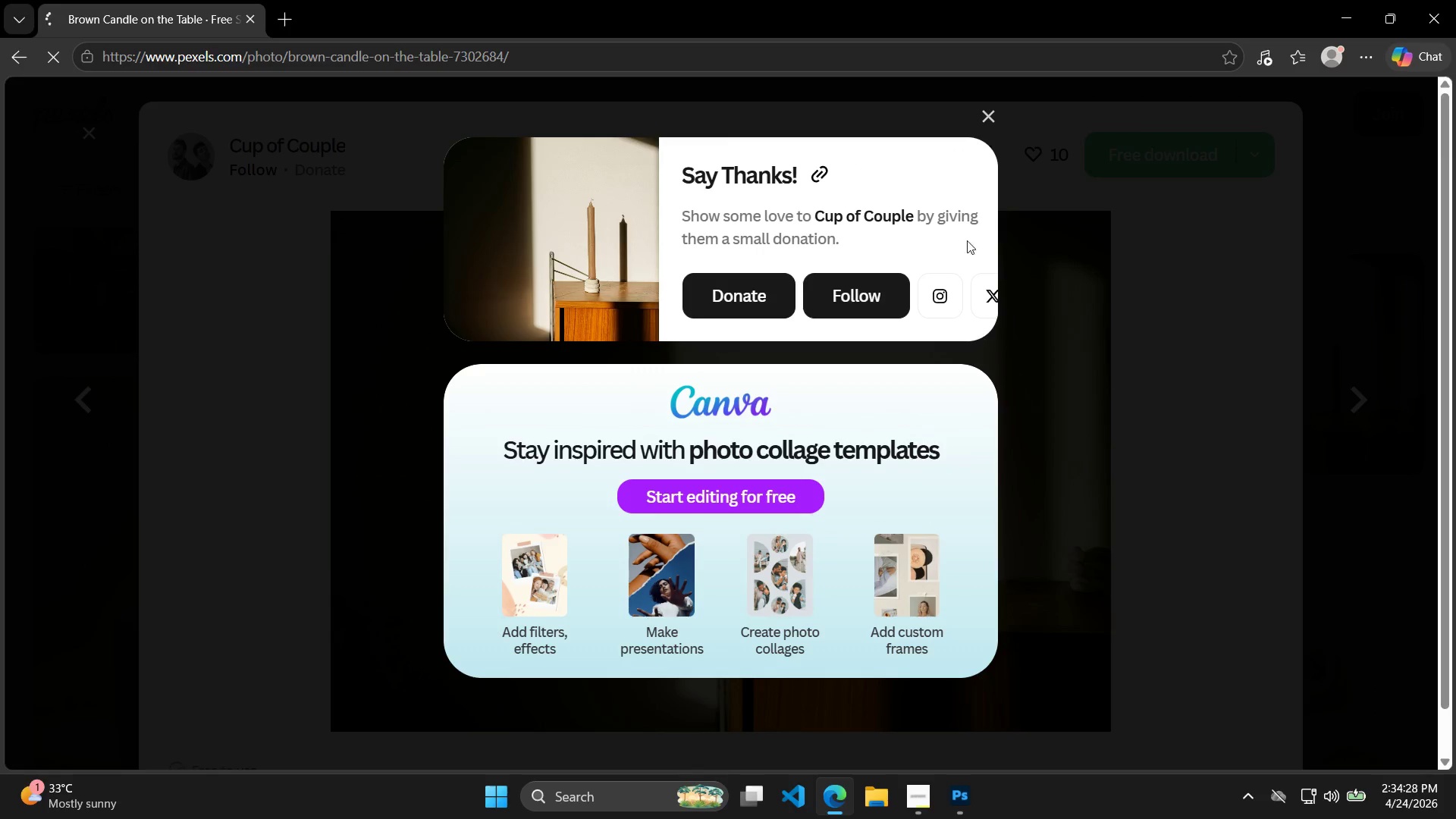 
left_click([986, 111])
 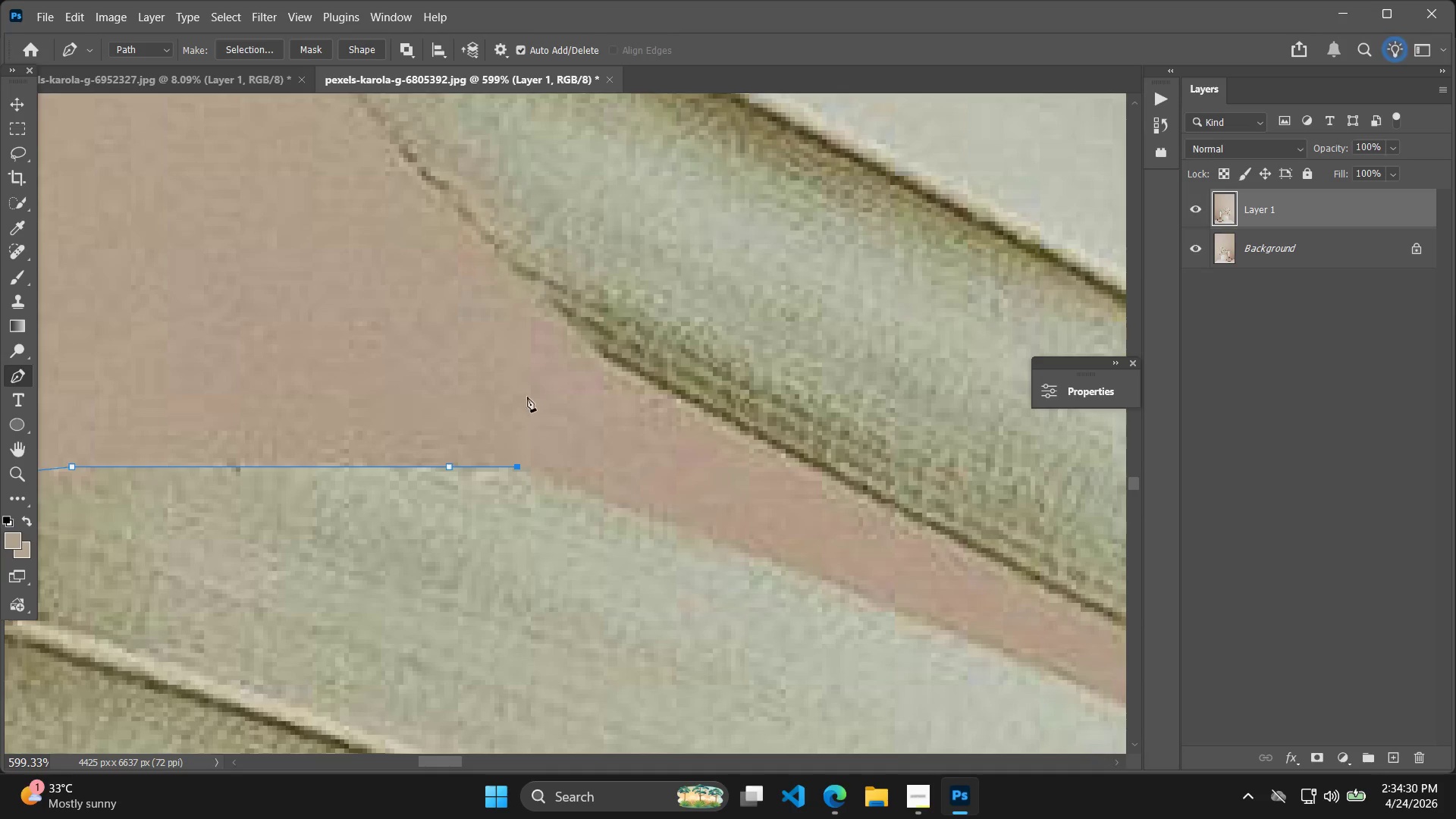 
left_click([57, 9])
 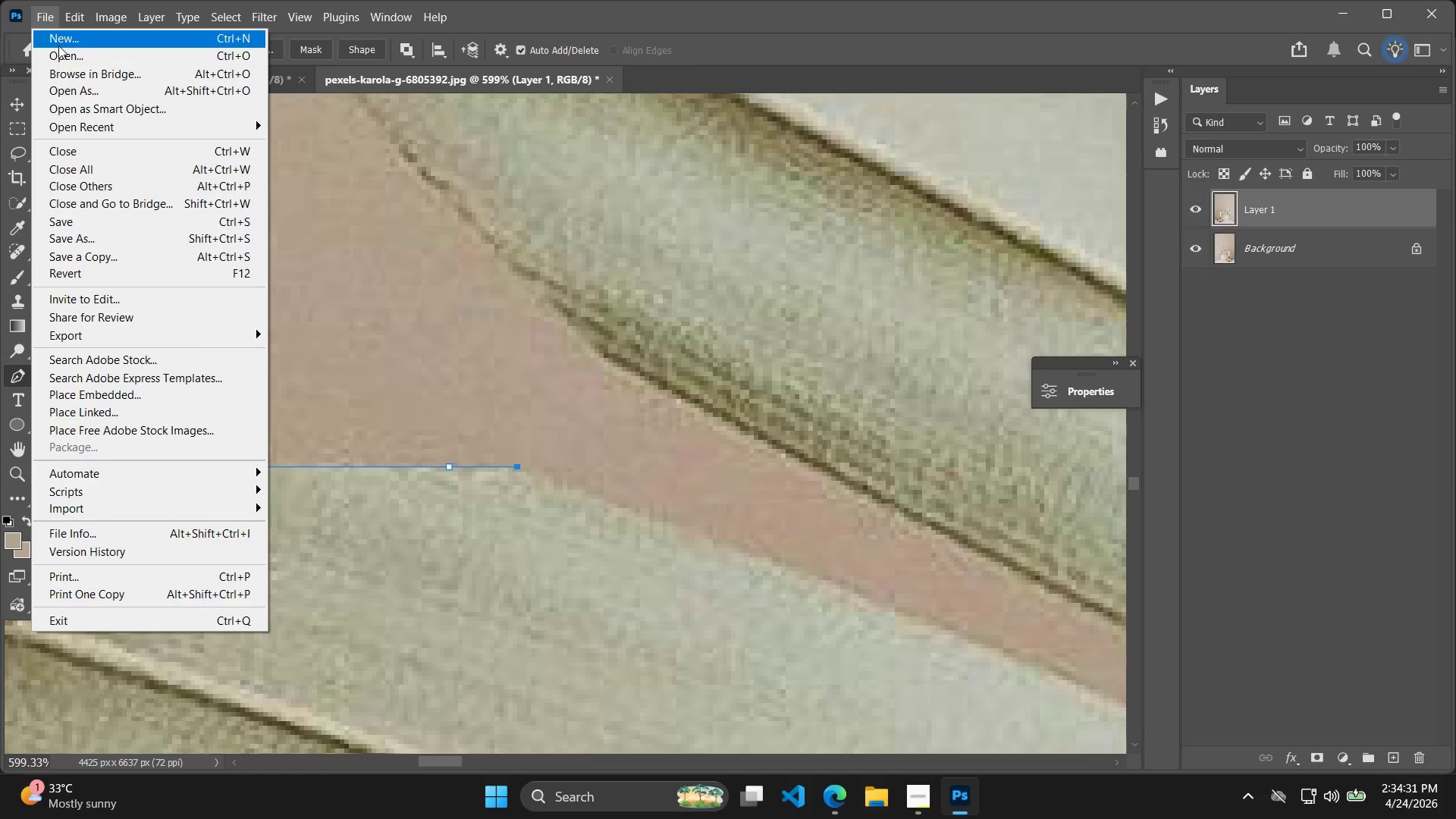 
left_click([60, 58])
 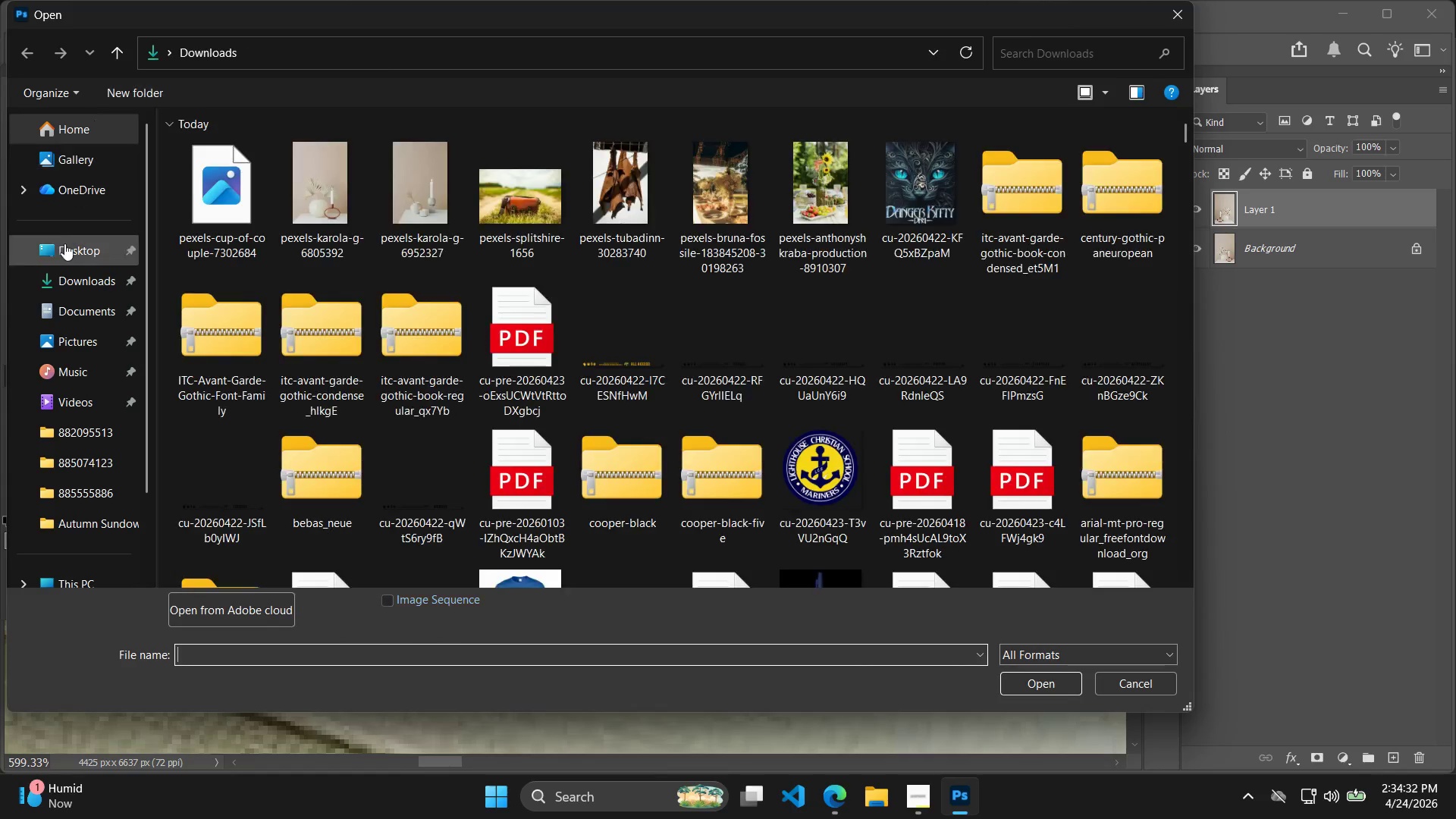 
left_click([55, 291])
 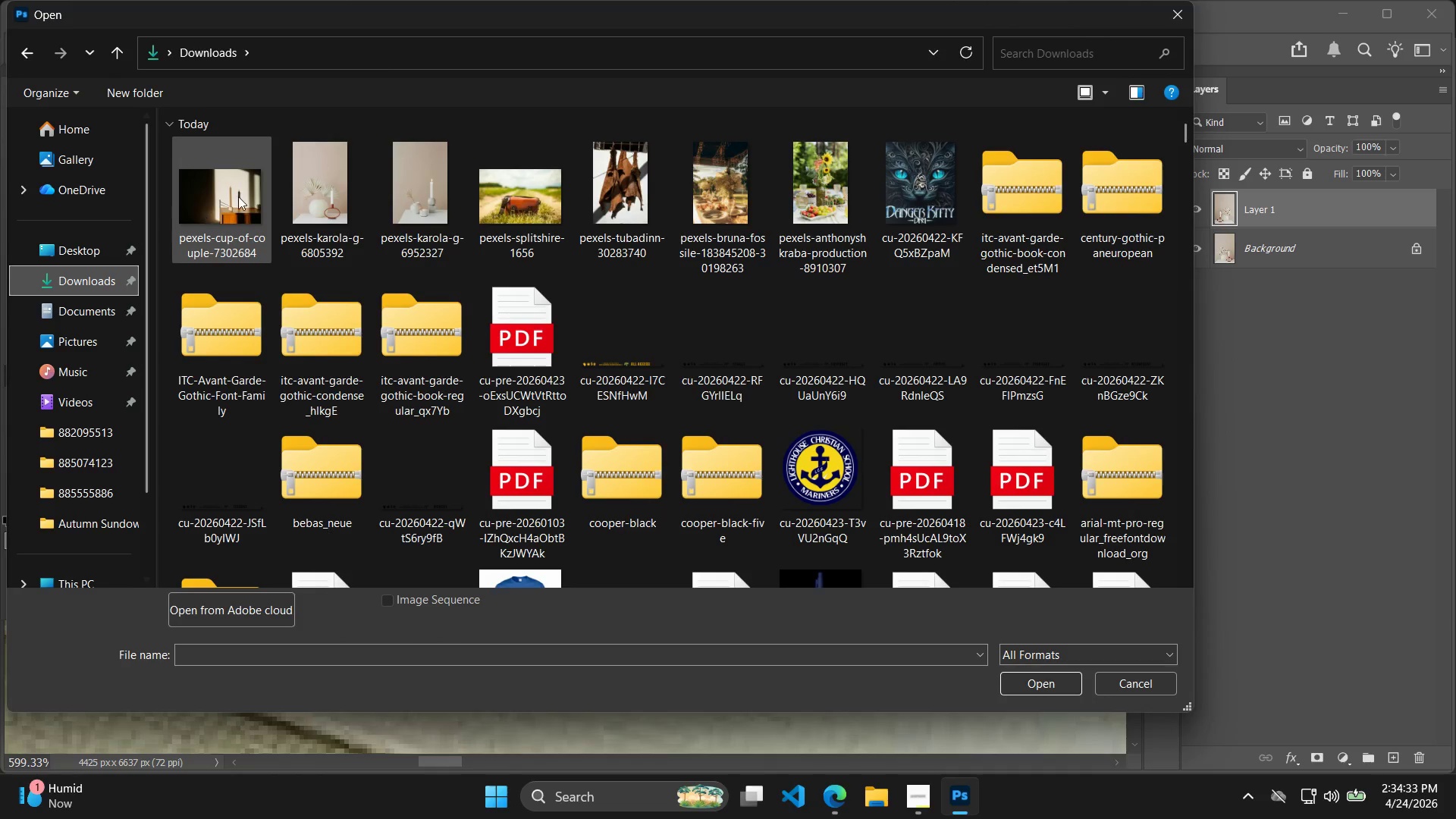 
double_click([237, 195])
 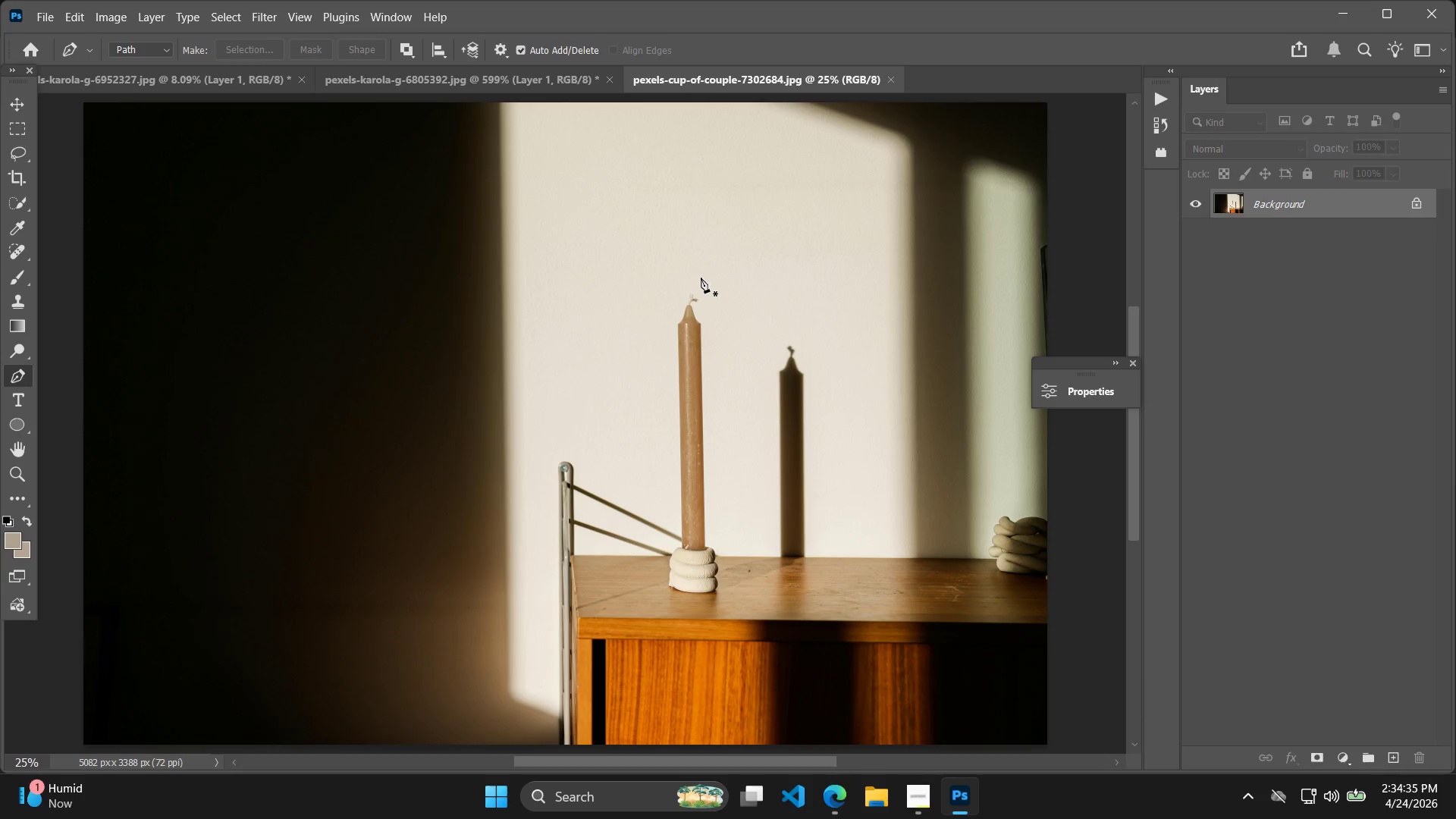 
left_click([1166, 300])
 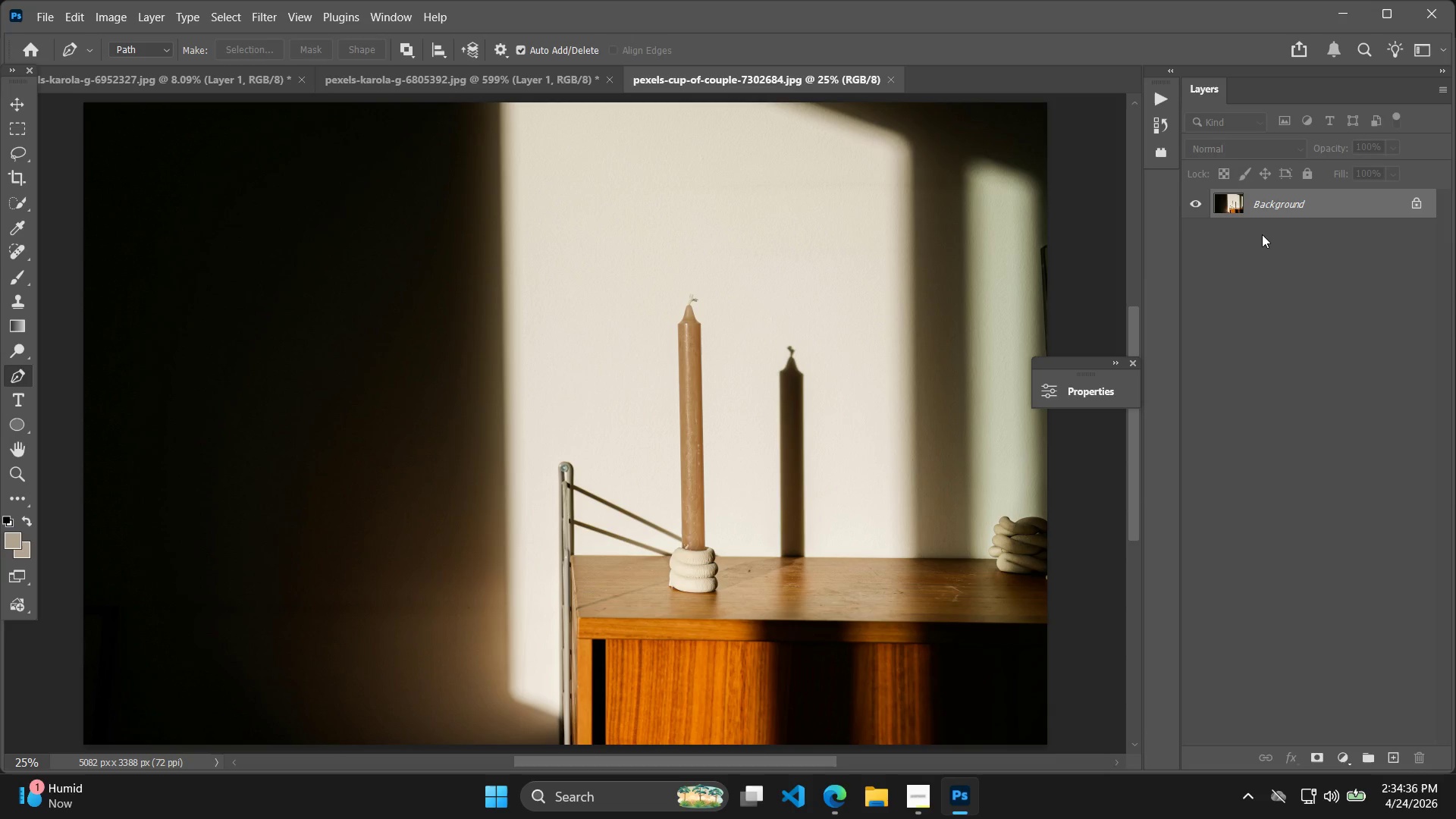 
key(Control+J)
 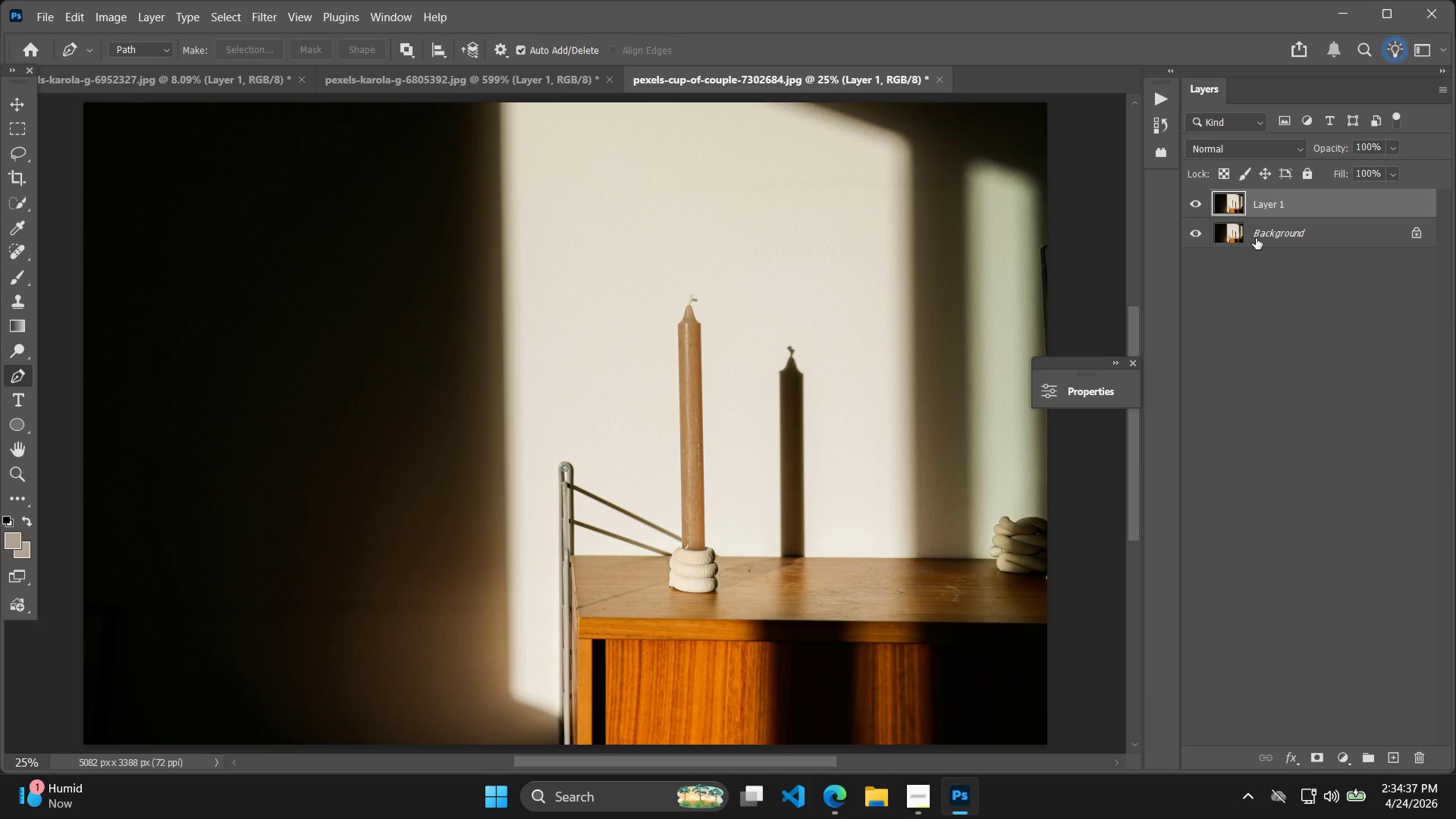 
key(Control+T)
 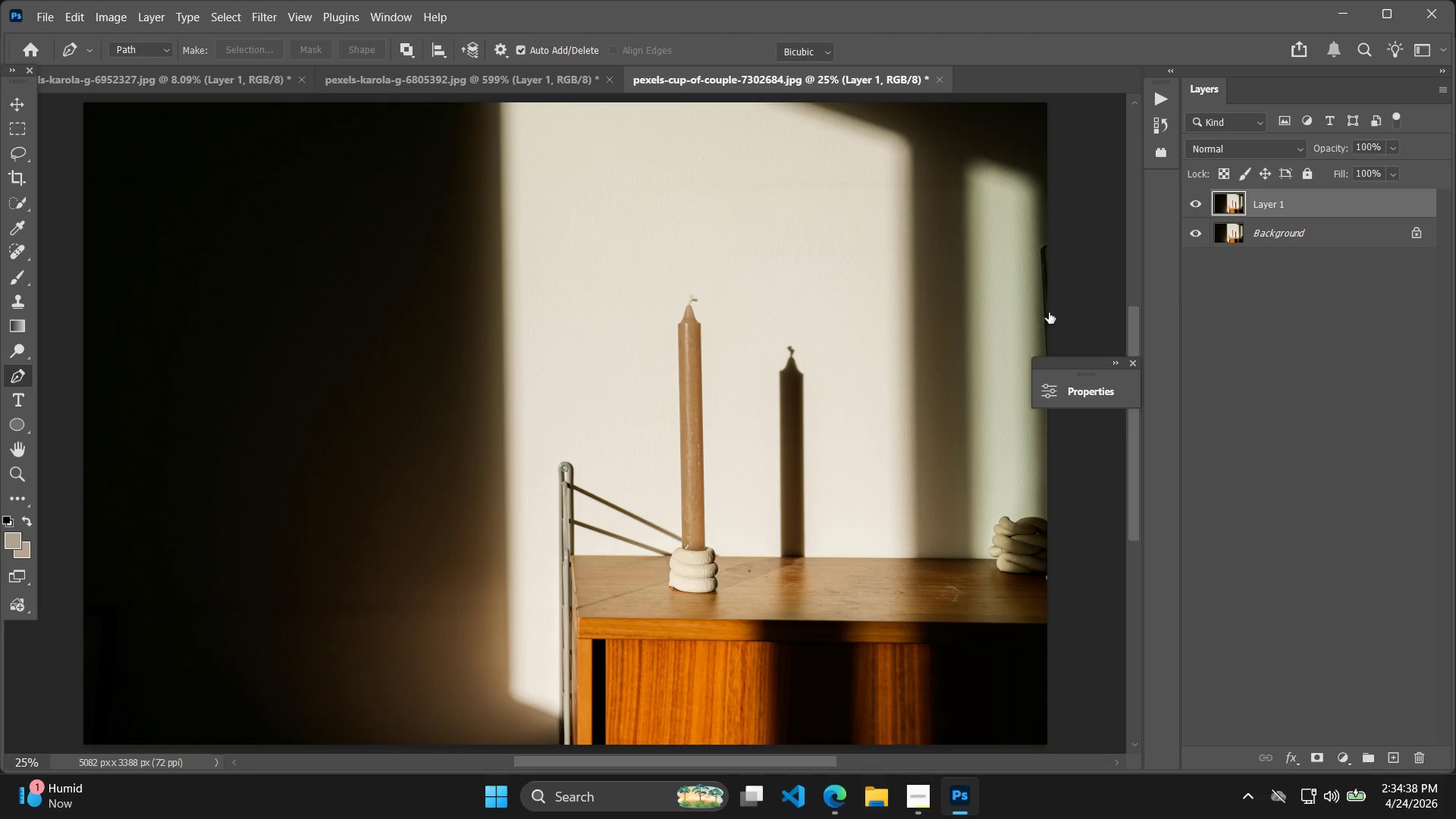 
key(Alt+AltLeft)
 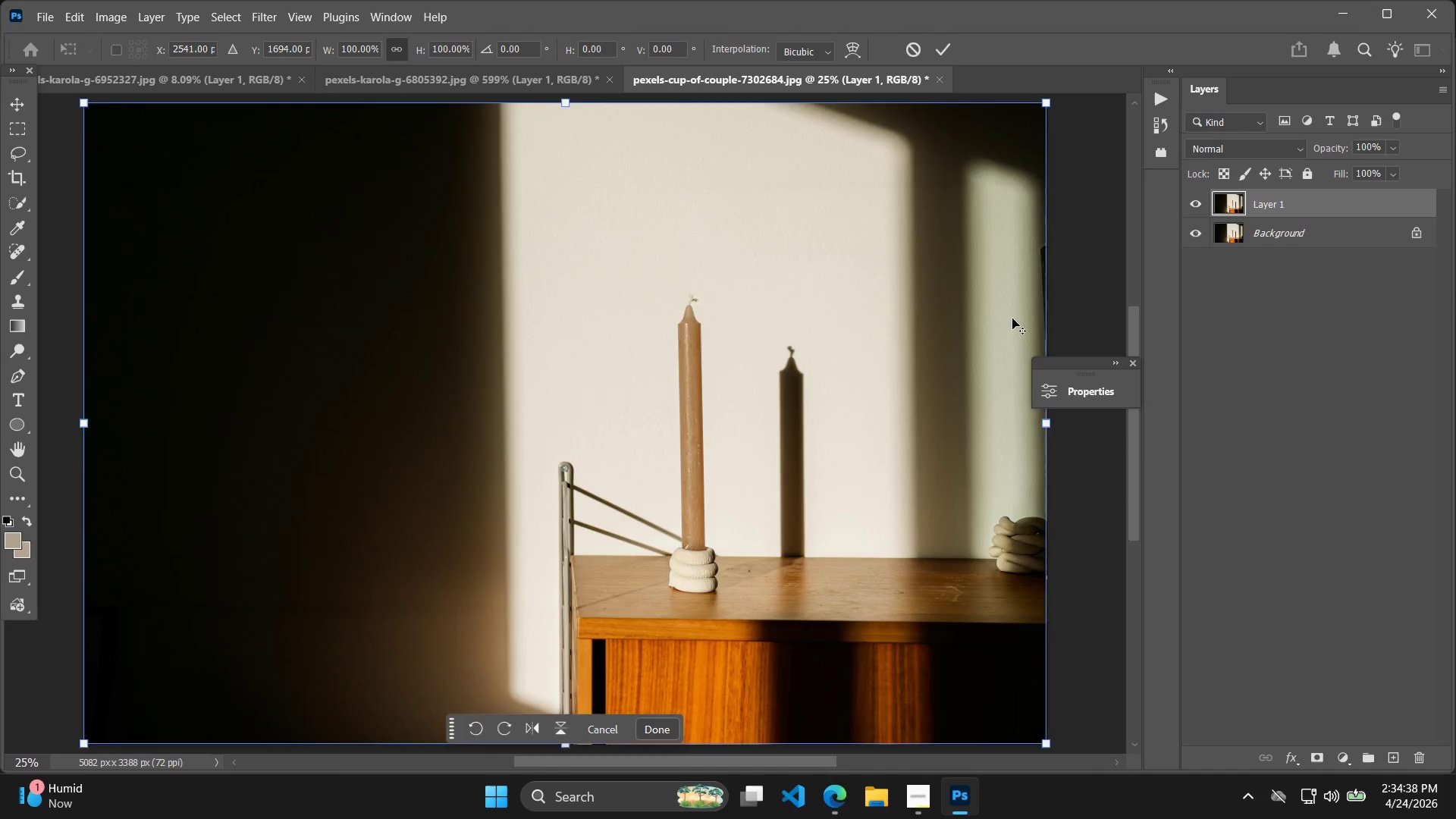 
scroll: coordinate [1014, 327], scroll_direction: down, amount: 7.0
 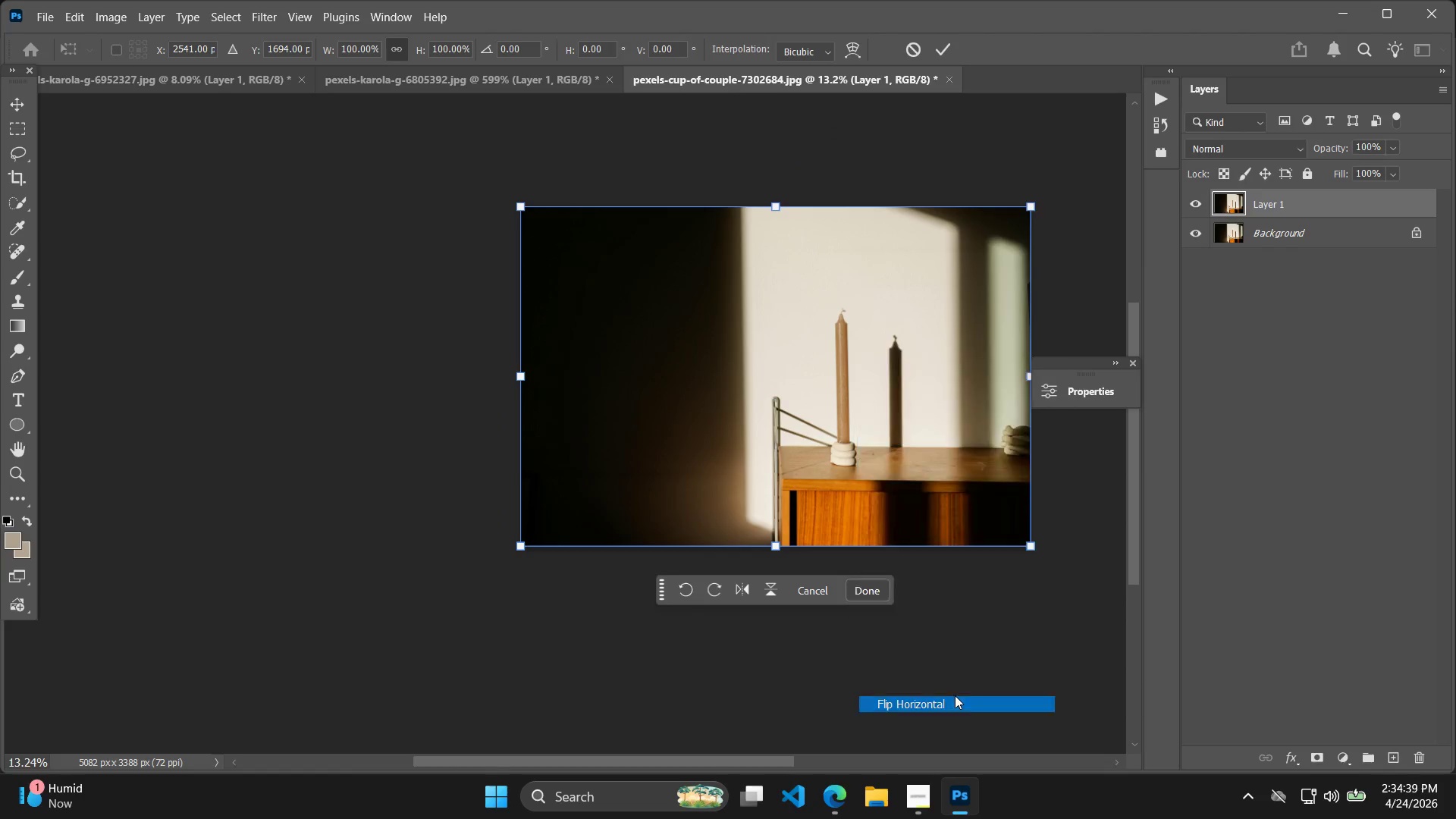 
hold_key(key=Space, duration=0.36)
 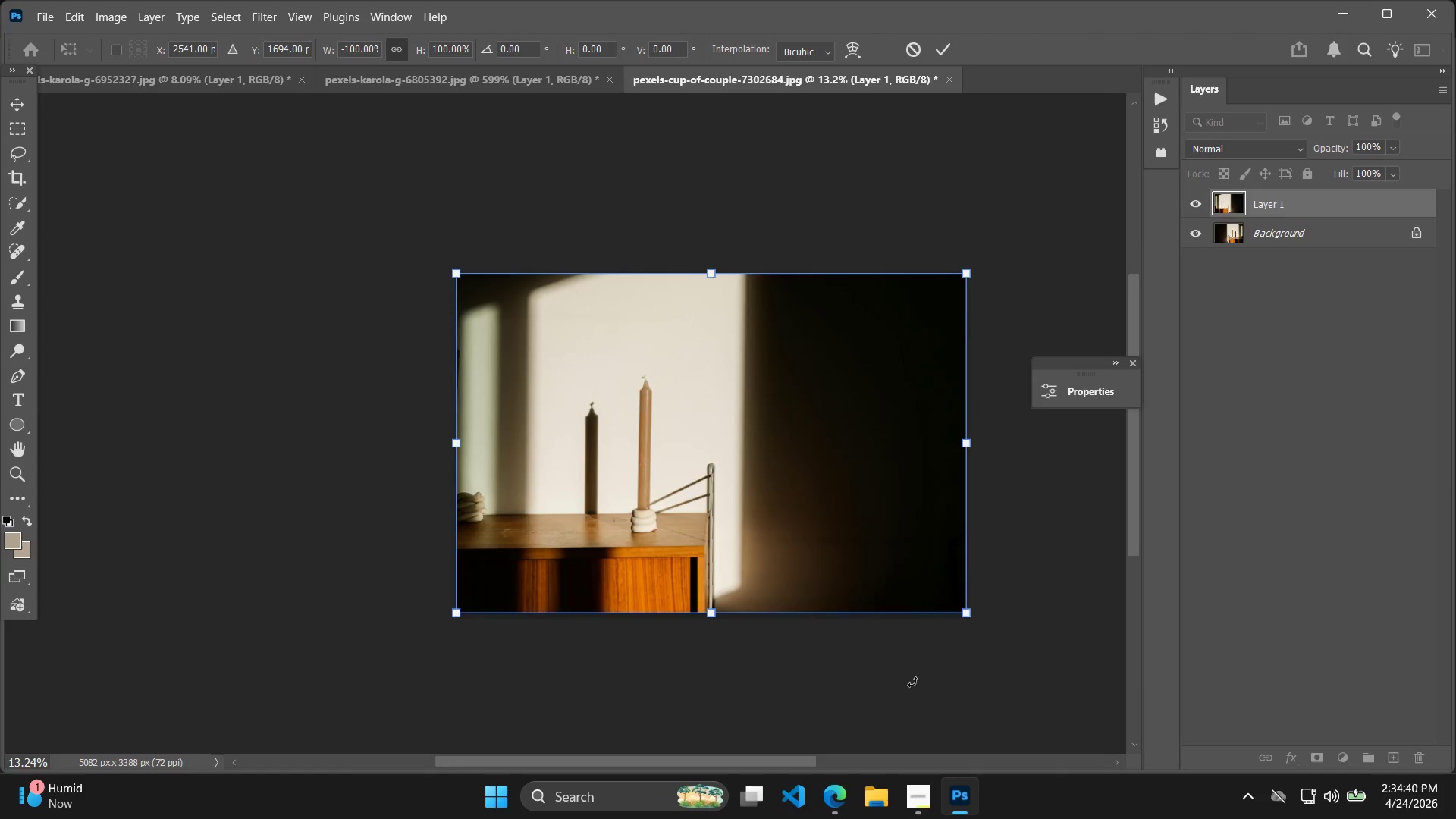 
left_click_drag(start_coordinate=[956, 534], to_coordinate=[892, 601])
 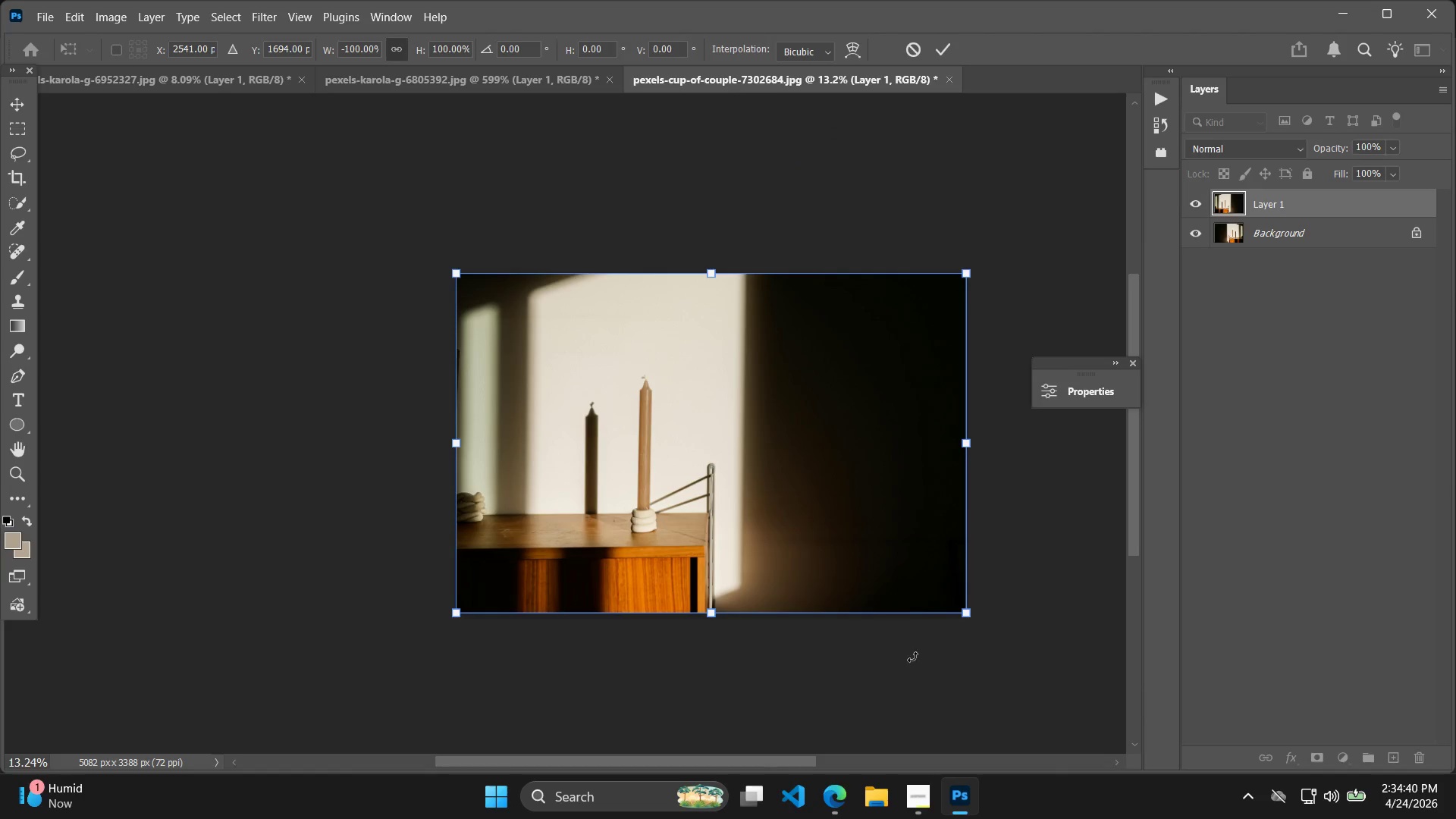 
left_click_drag(start_coordinate=[911, 686], to_coordinate=[915, 669])
 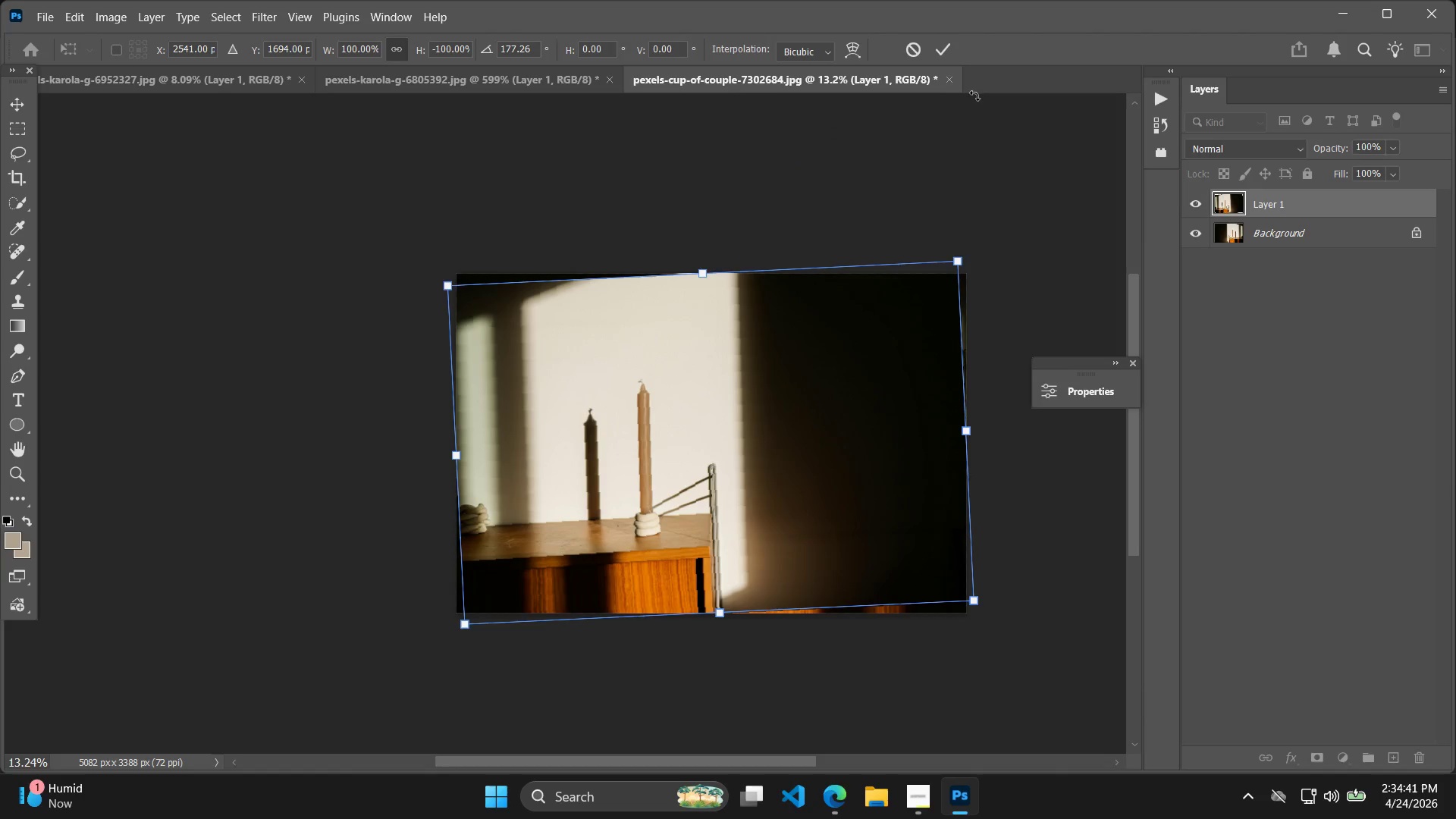 
key(Control+Z)
 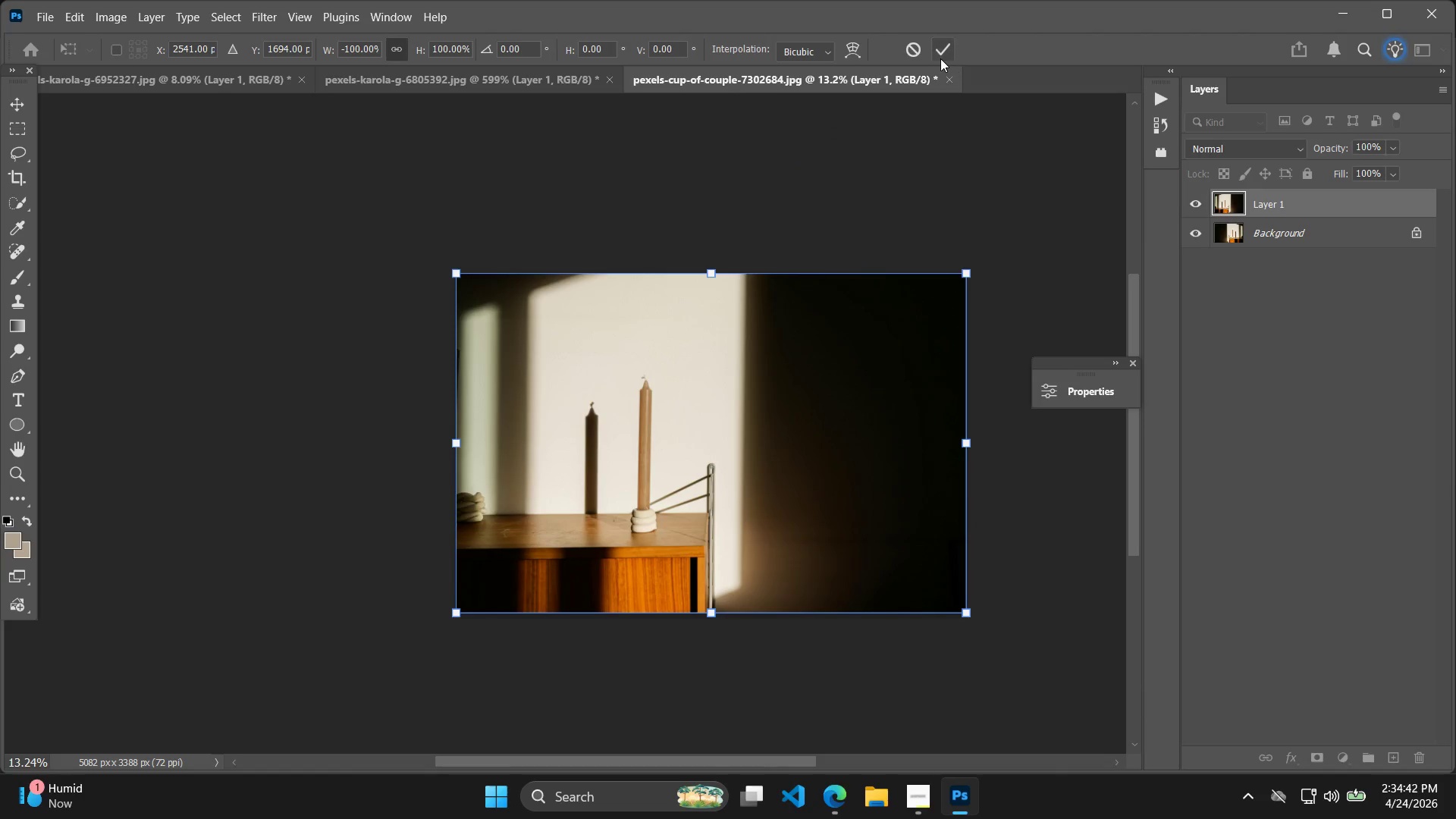 
left_click([940, 58])
 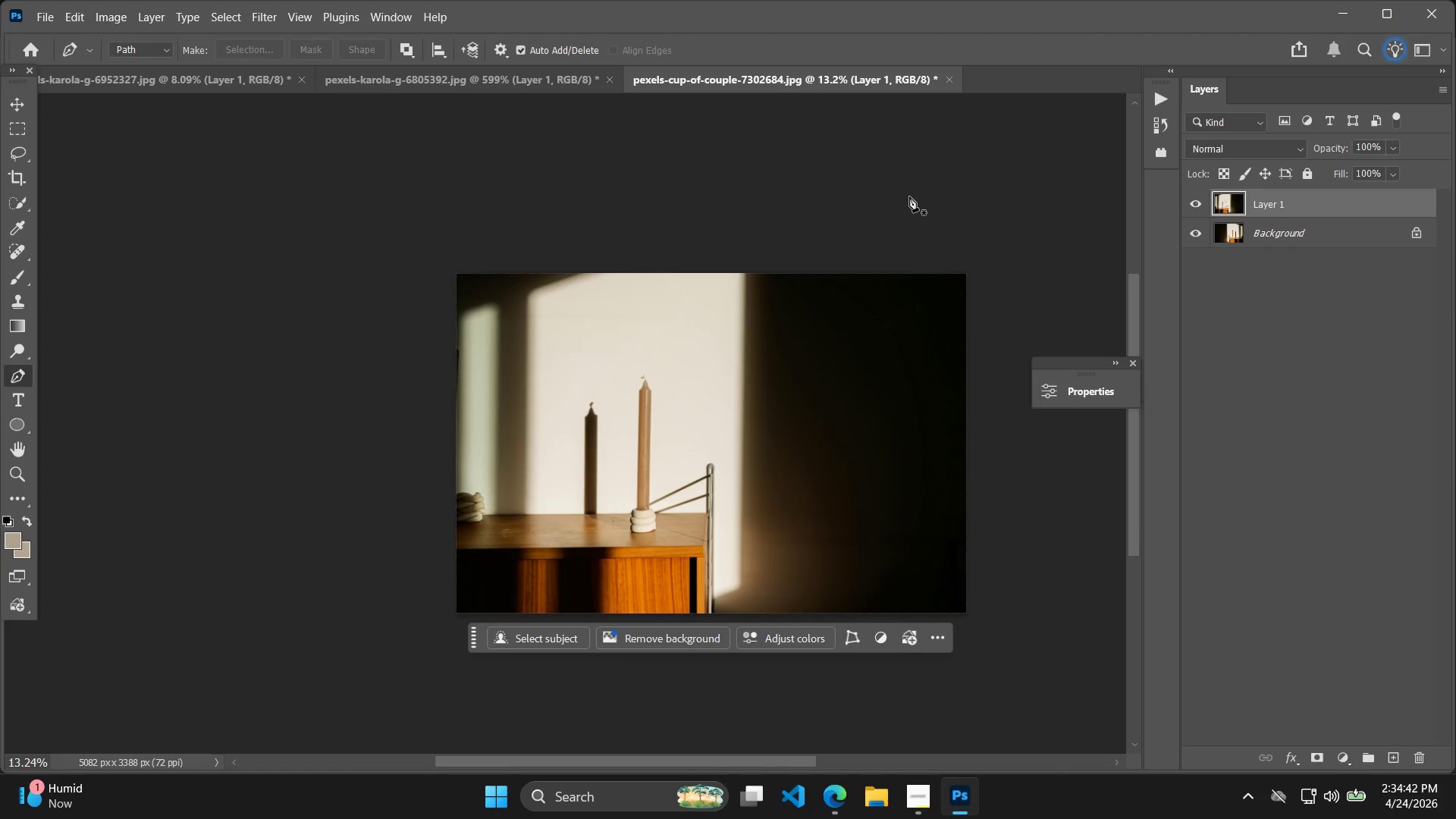 
hold_key(key=AltLeft, duration=0.53)
 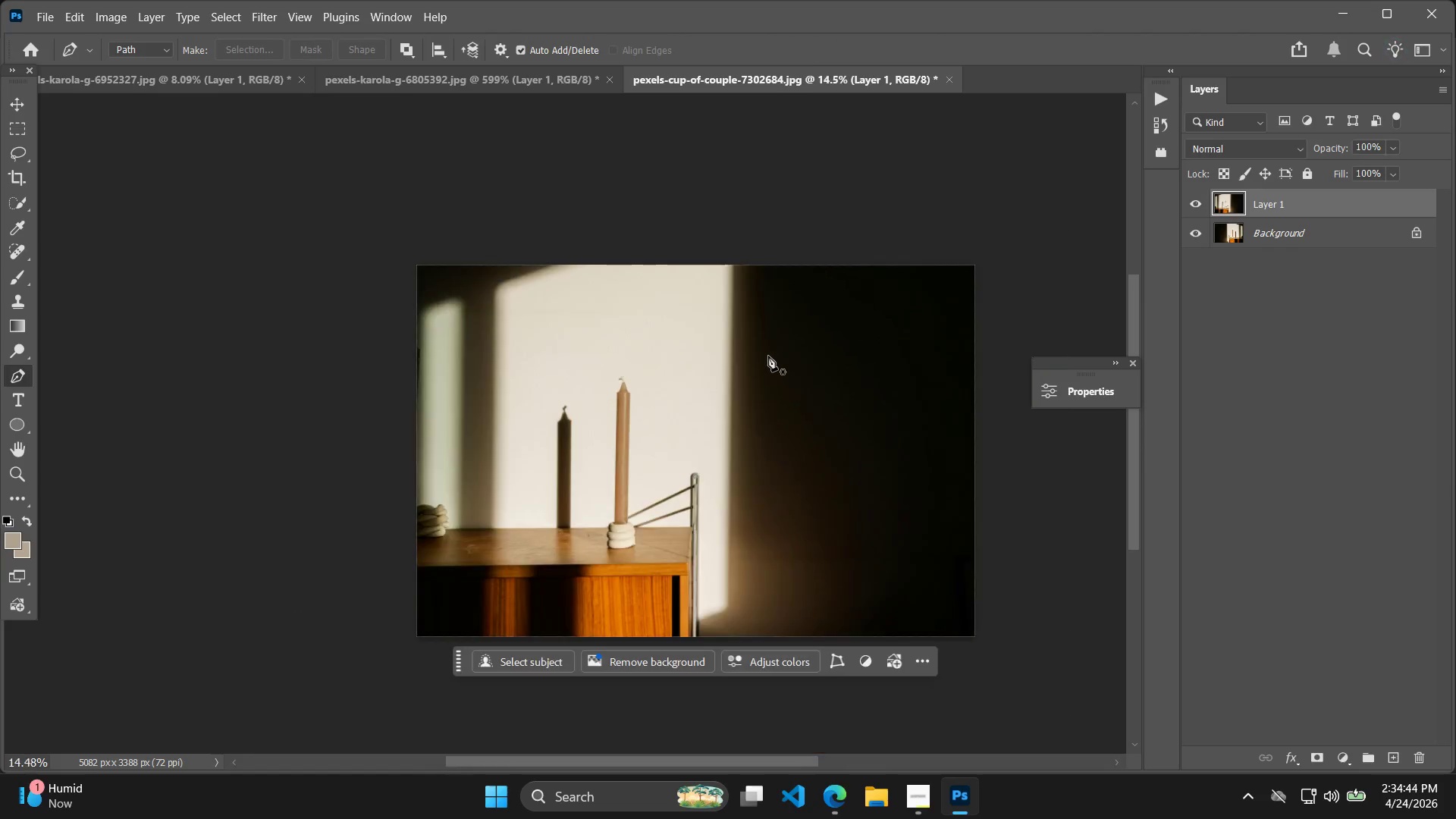 
hold_key(key=AltLeft, duration=0.39)
 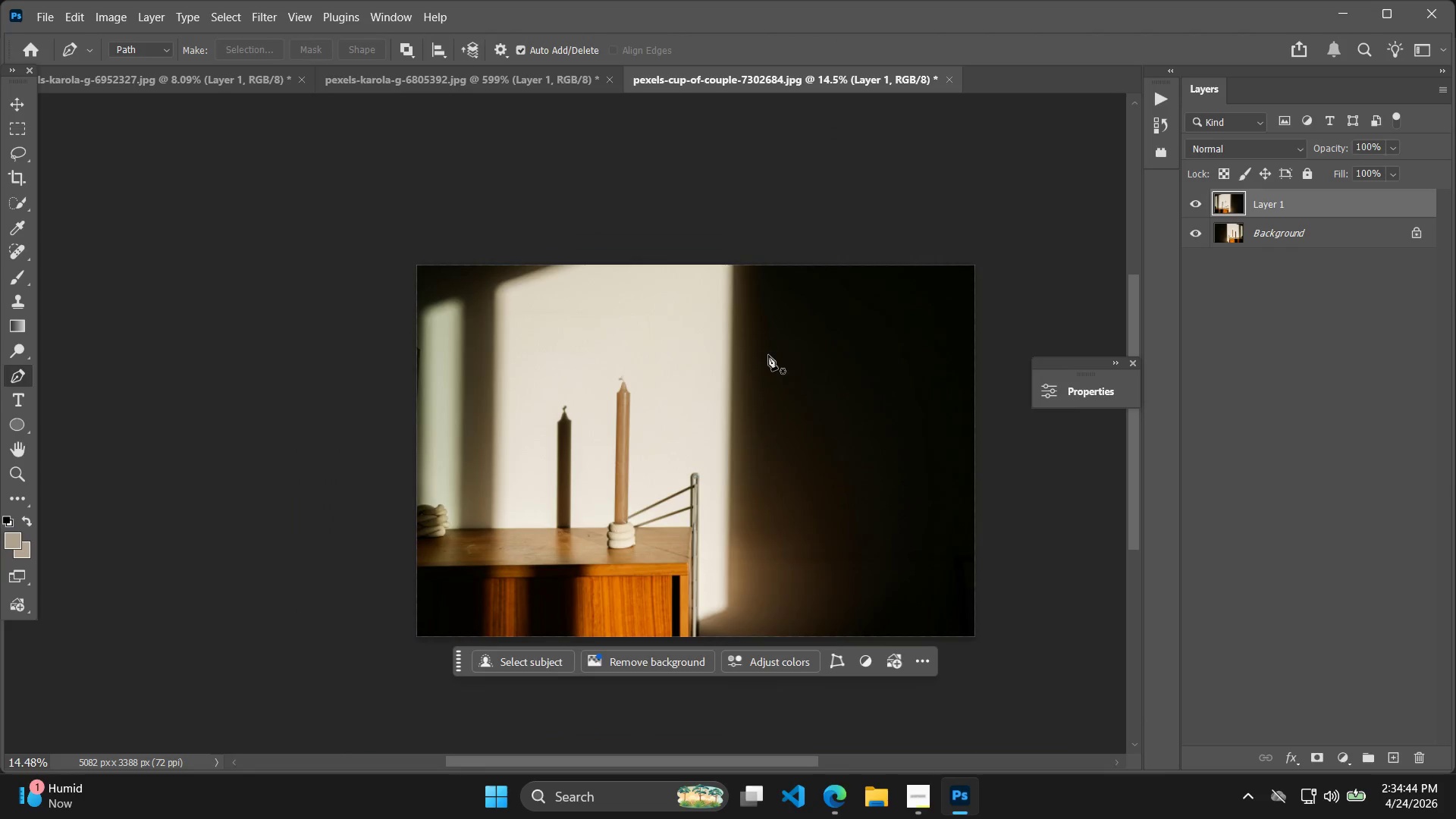 
hold_key(key=Space, duration=0.47)
 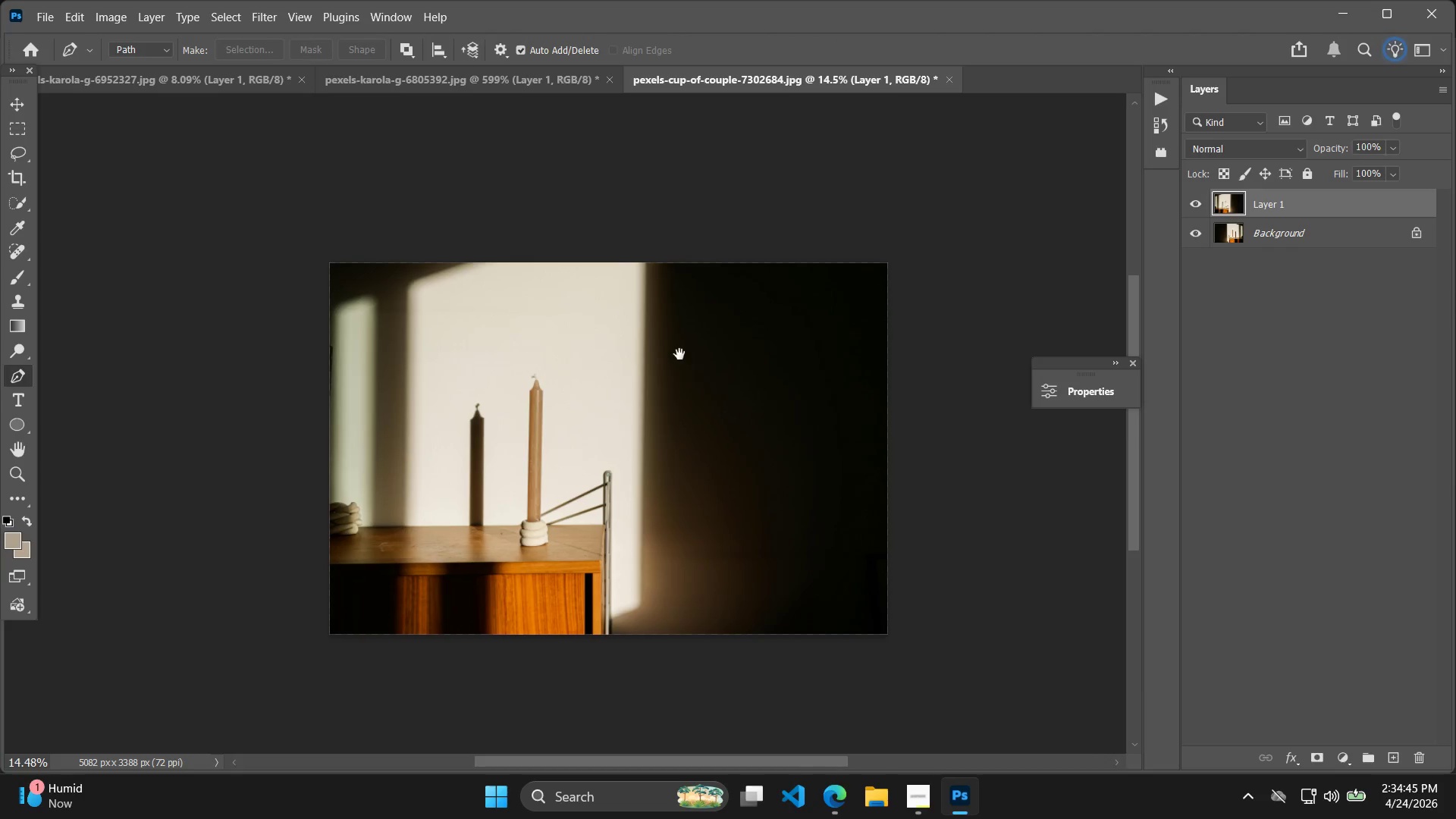 
left_click_drag(start_coordinate=[767, 356], to_coordinate=[799, 339])
 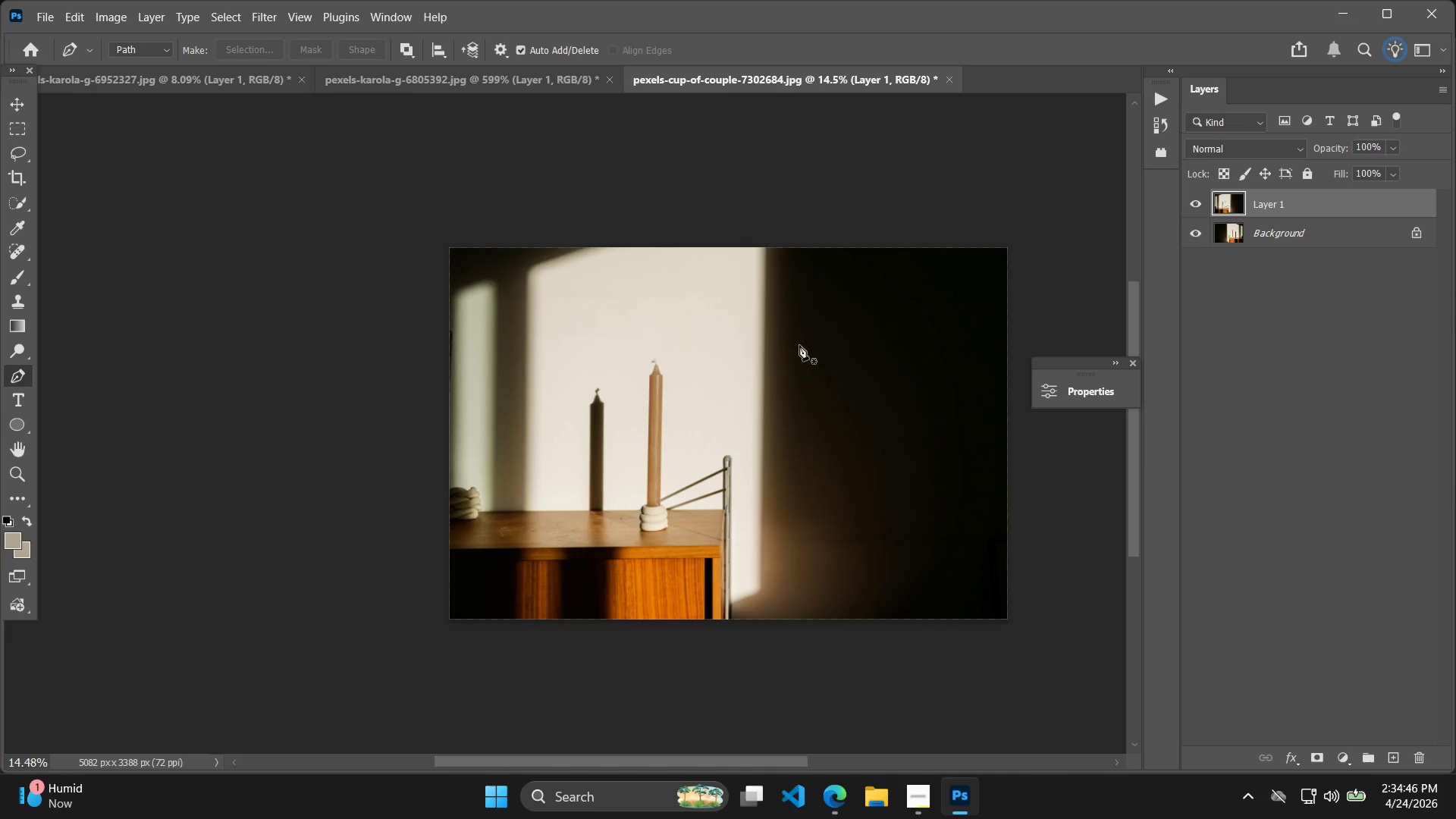 
scroll: coordinate [767, 360], scroll_direction: up, amount: 1.0
 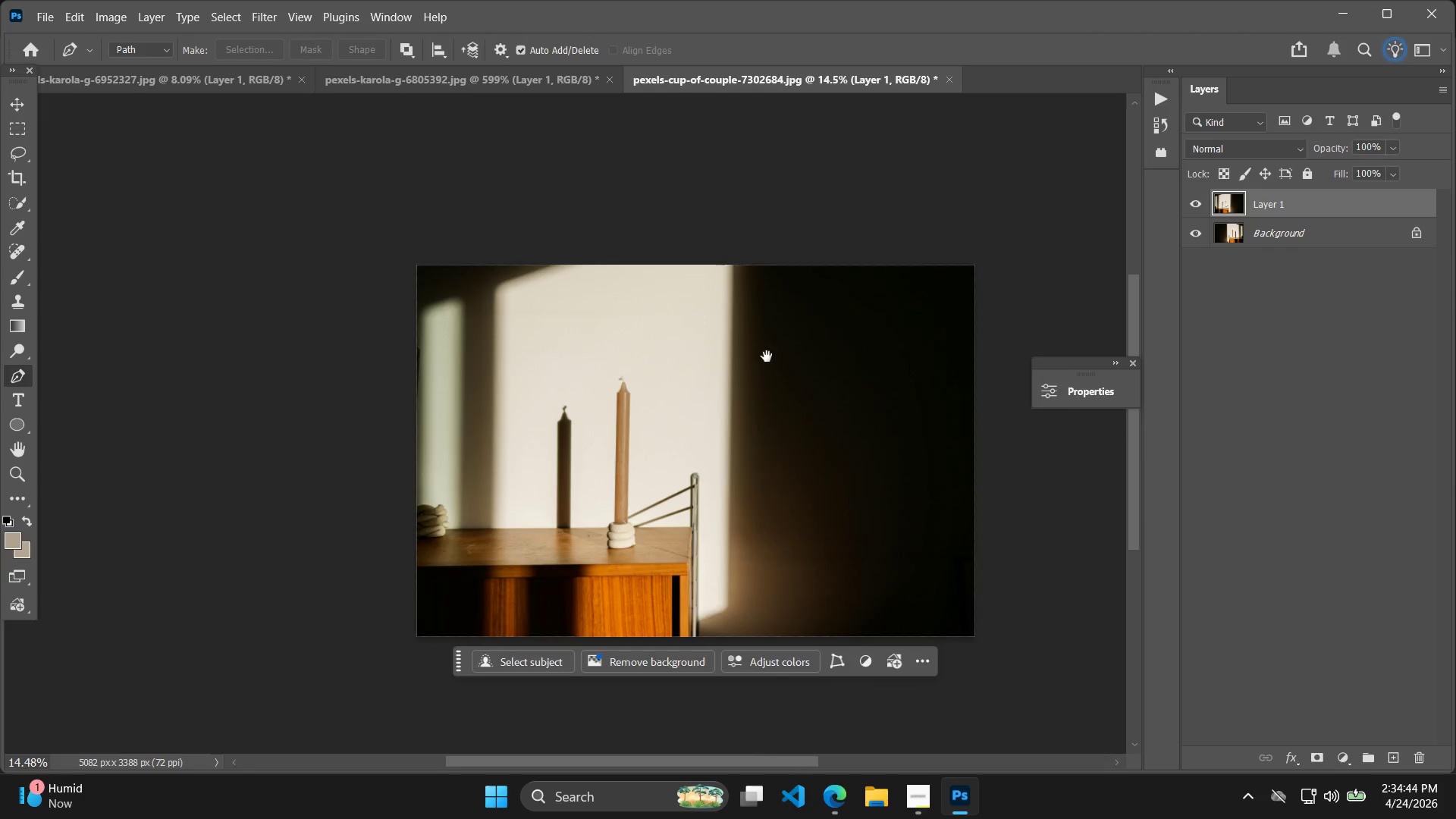 
hold_key(key=AltLeft, duration=1.23)
 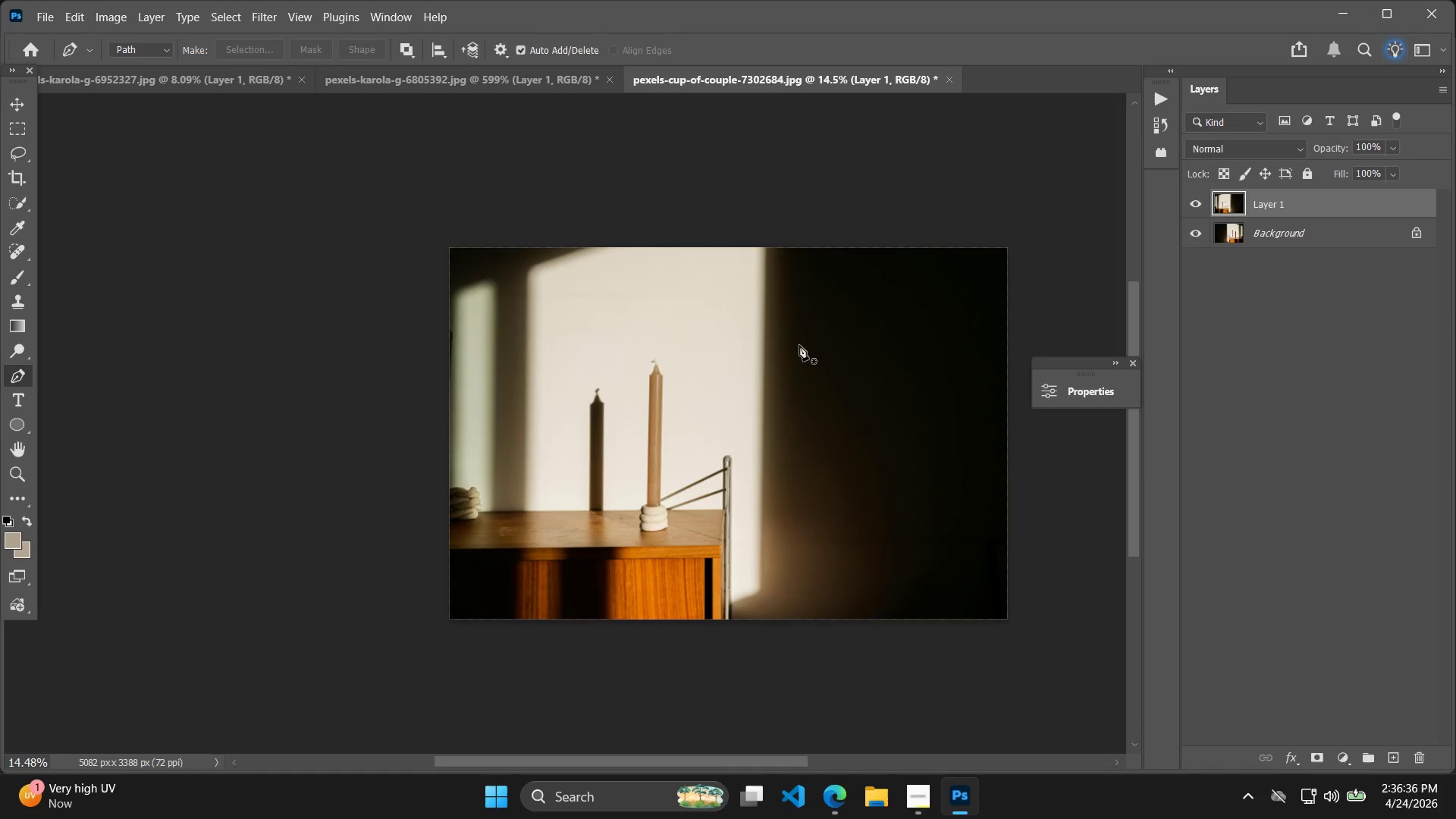 
wait(114.95)
 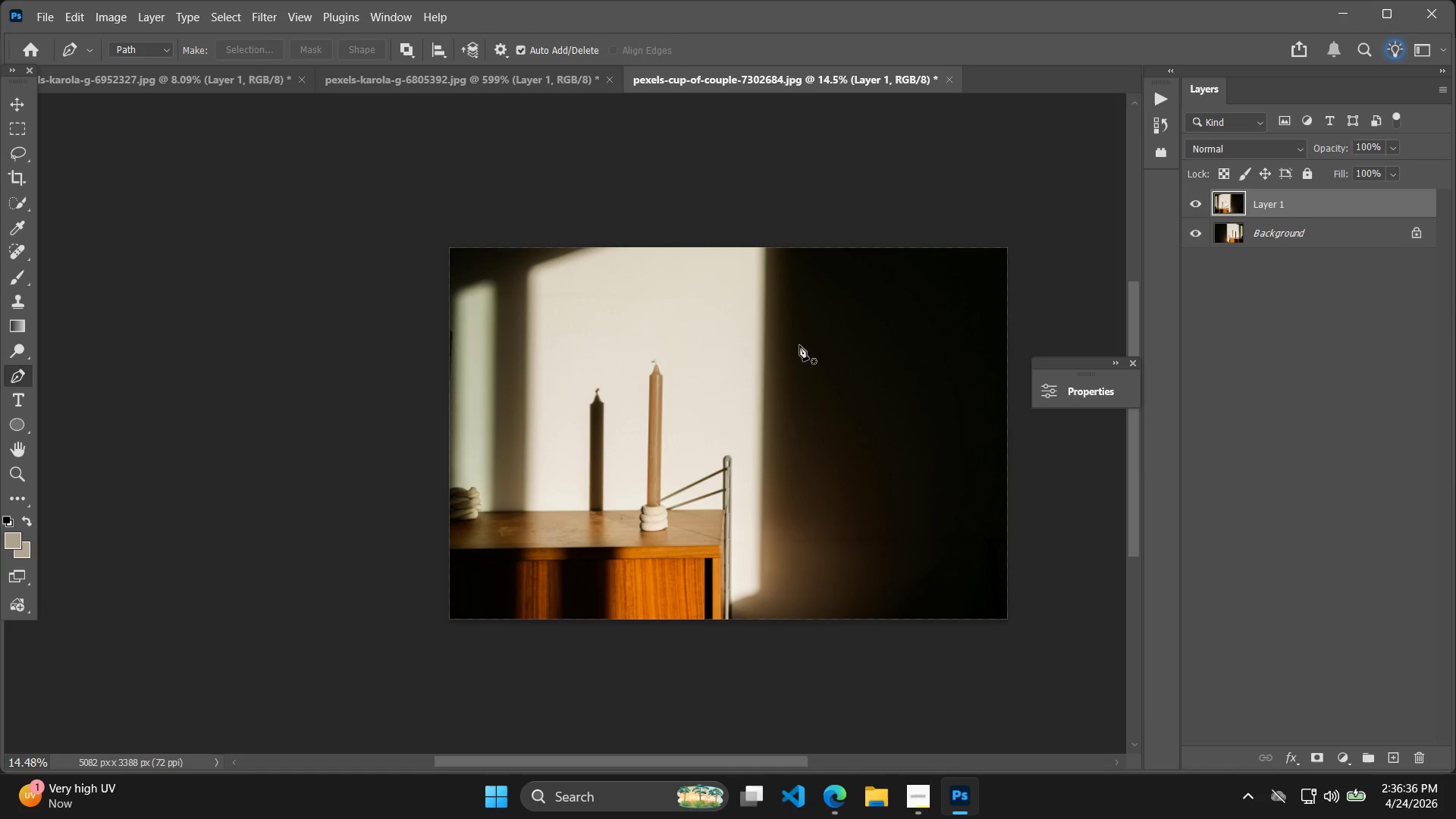 
left_click([913, 814])